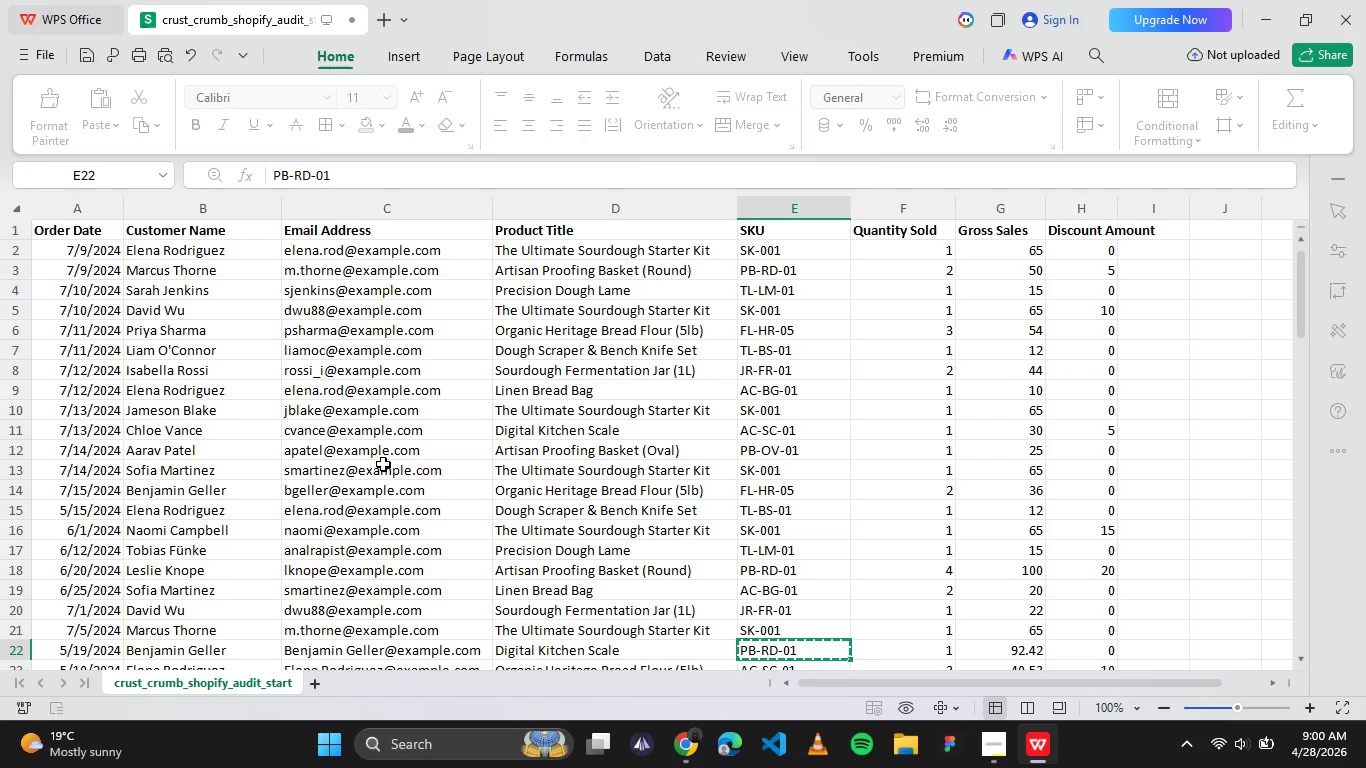 
scroll: coordinate [511, 574], scroll_direction: down, amount: 3.0
 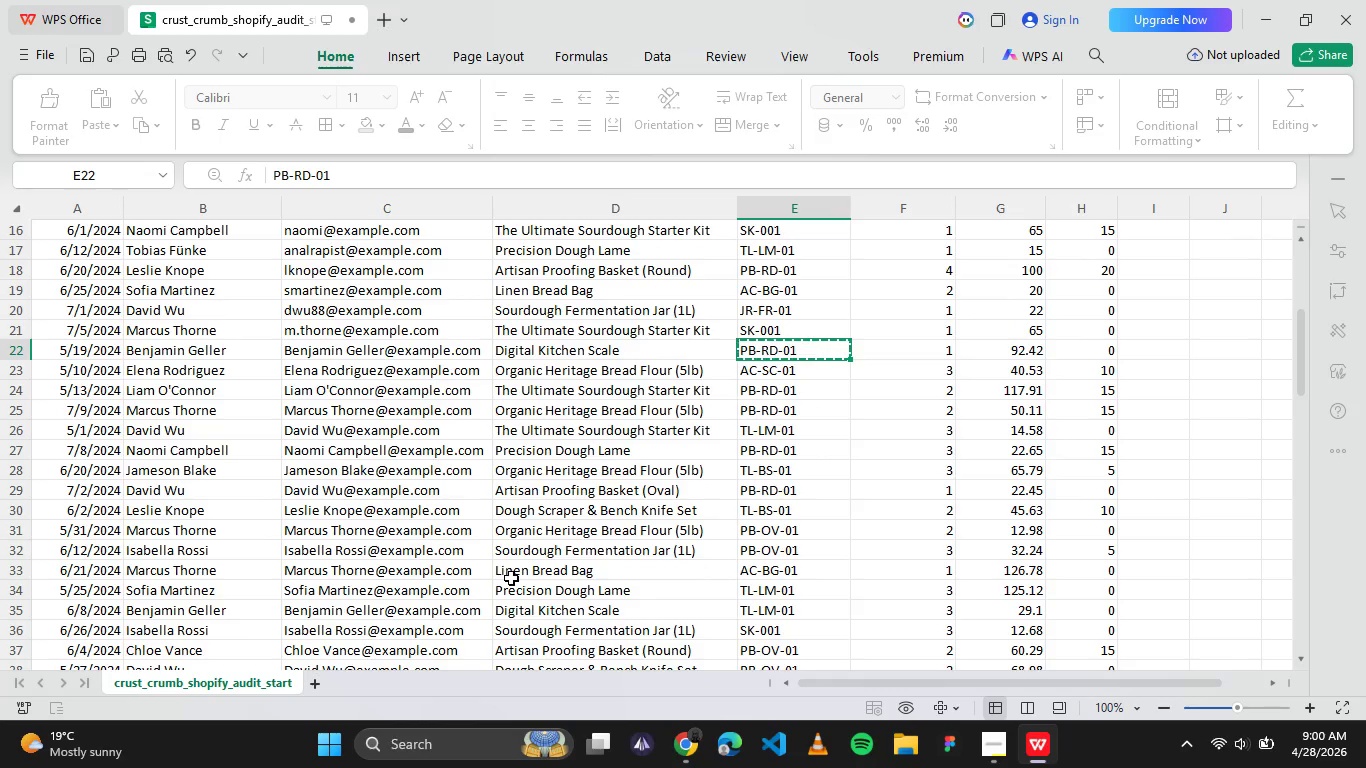 
wait(10.45)
 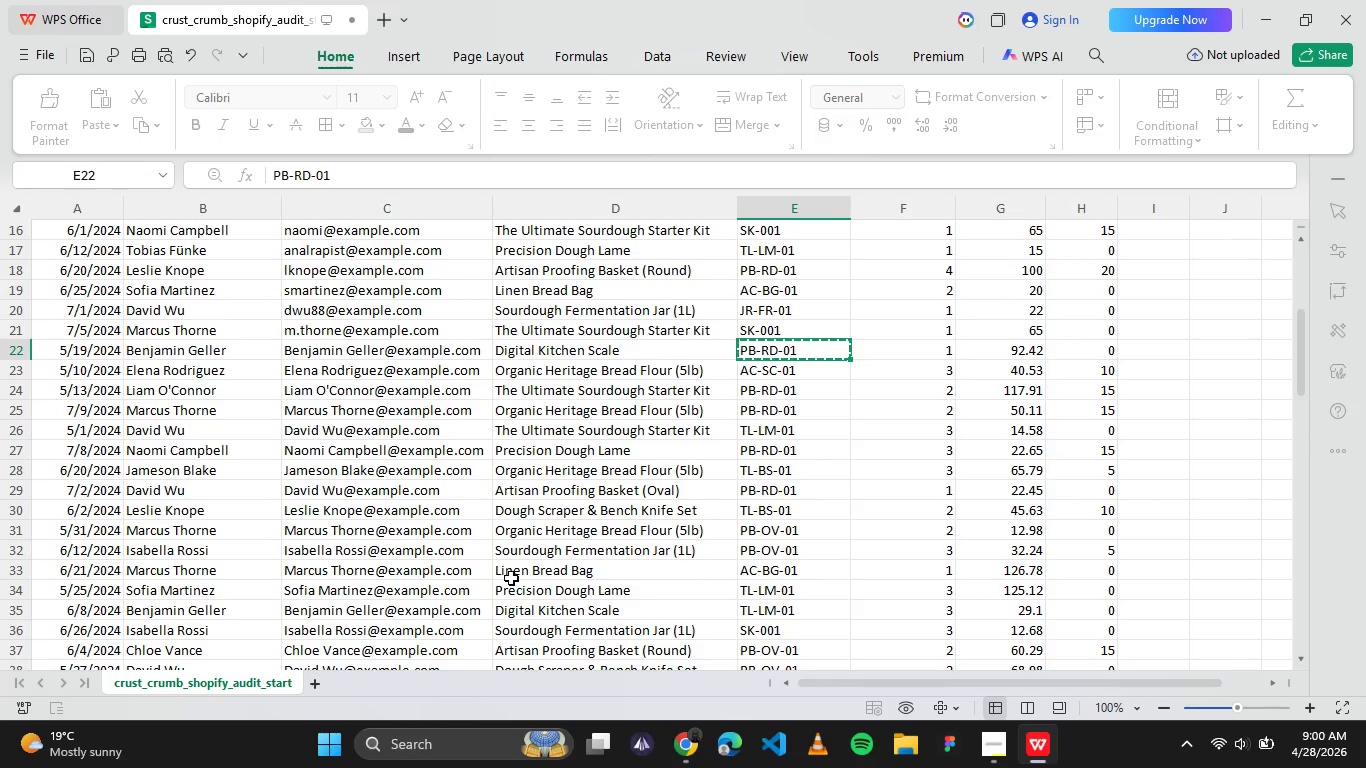 
scroll: coordinate [526, 561], scroll_direction: down, amount: 6.0
 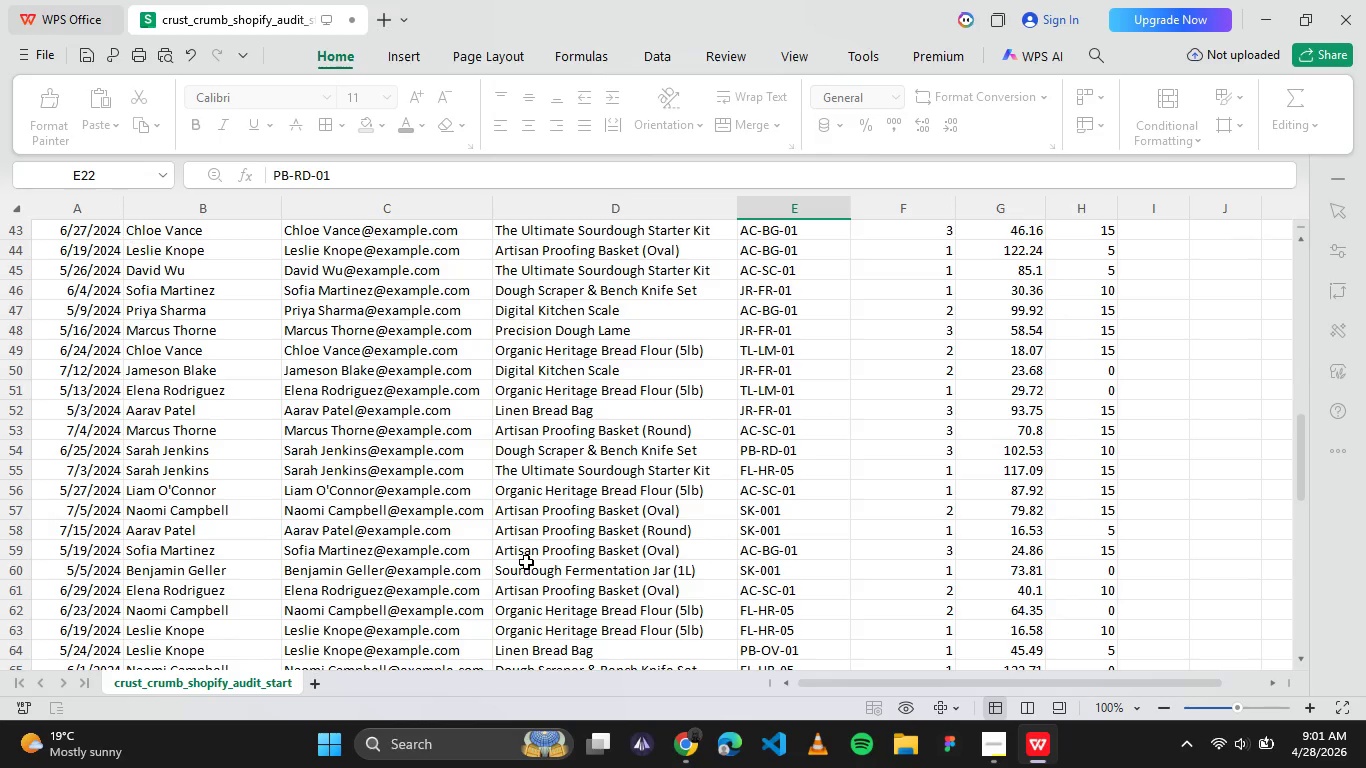 
scroll: coordinate [526, 561], scroll_direction: down, amount: 5.0
 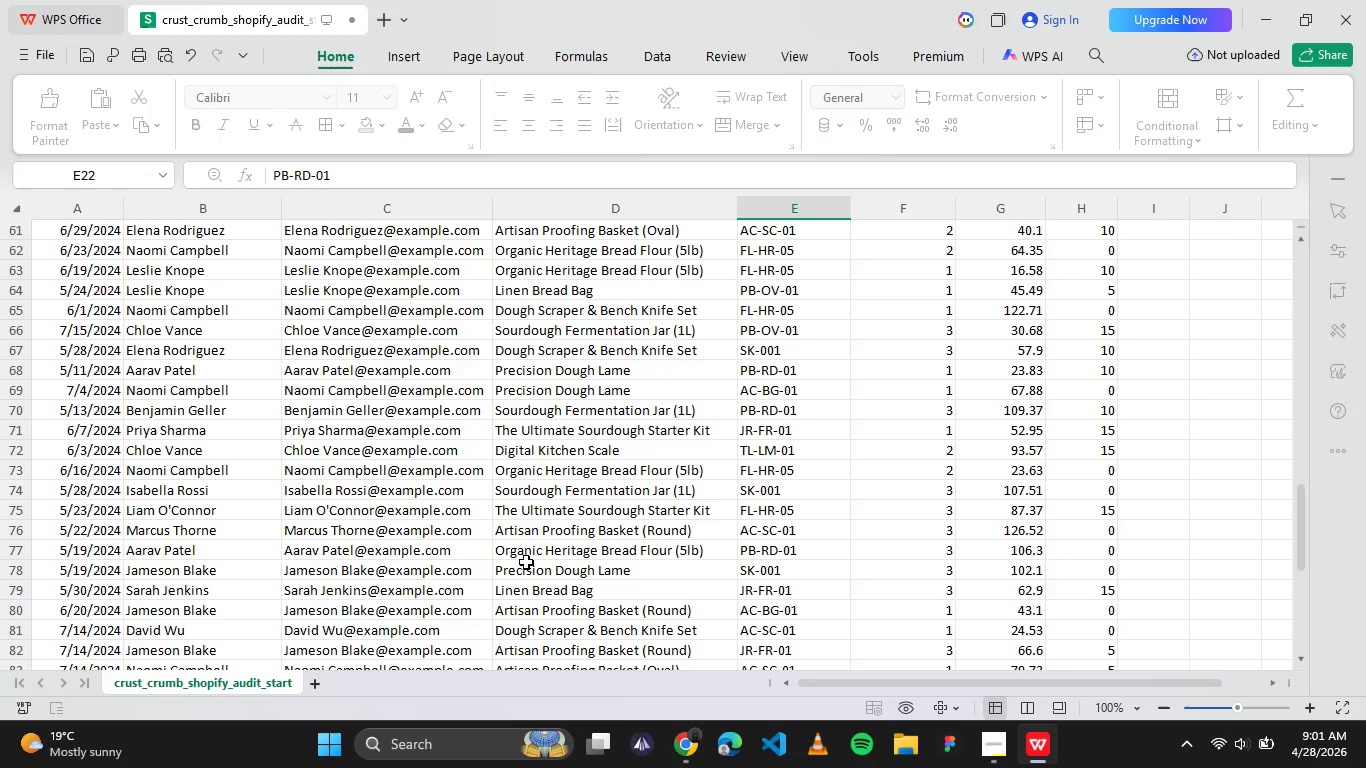 
scroll: coordinate [526, 561], scroll_direction: down, amount: 2.0
 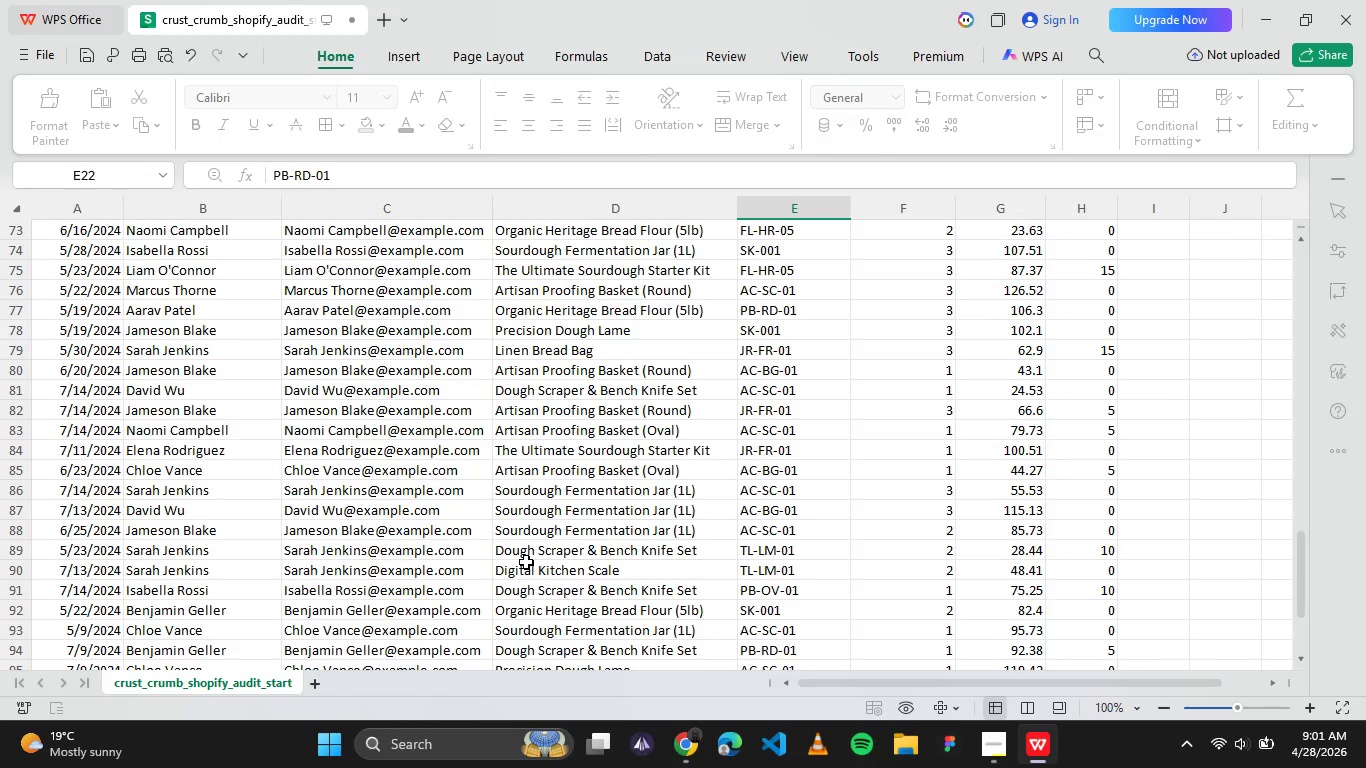 
wait(9.14)
 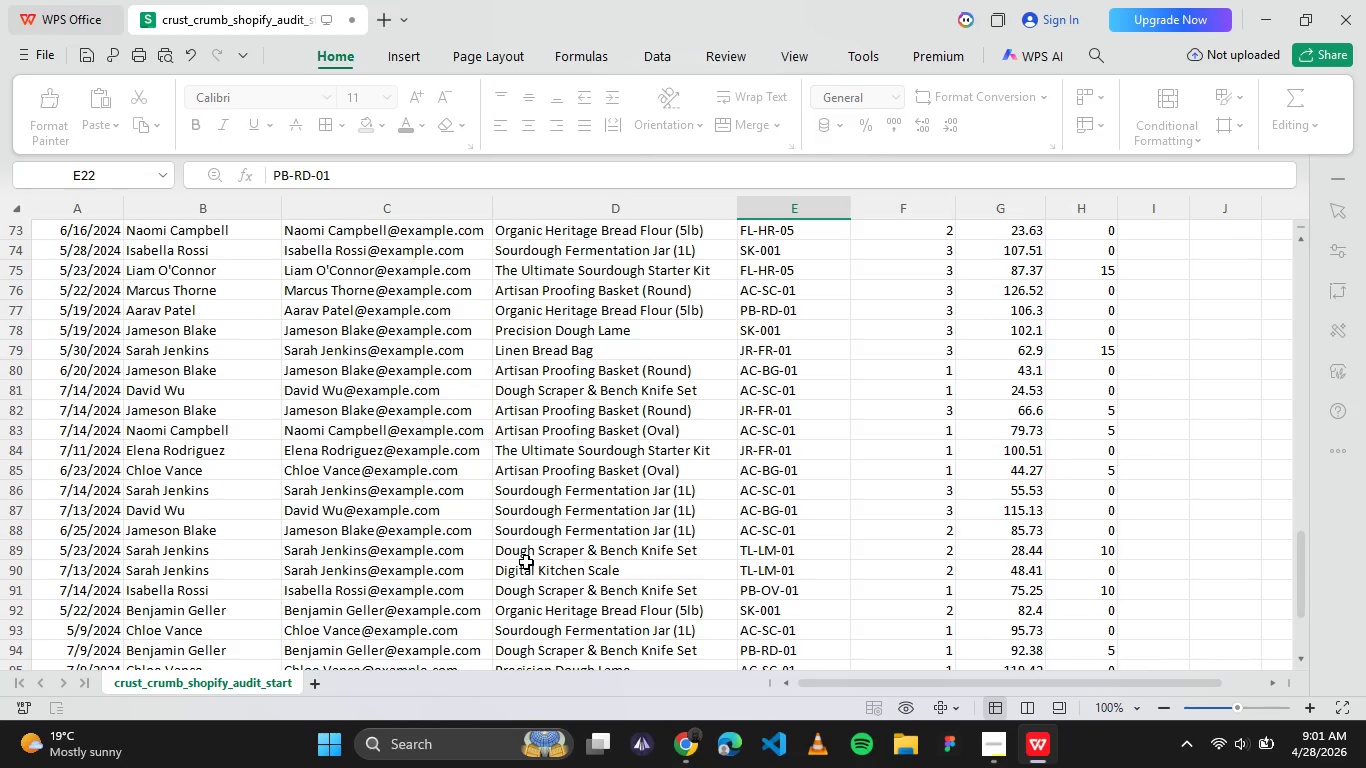 
left_click([692, 748])
 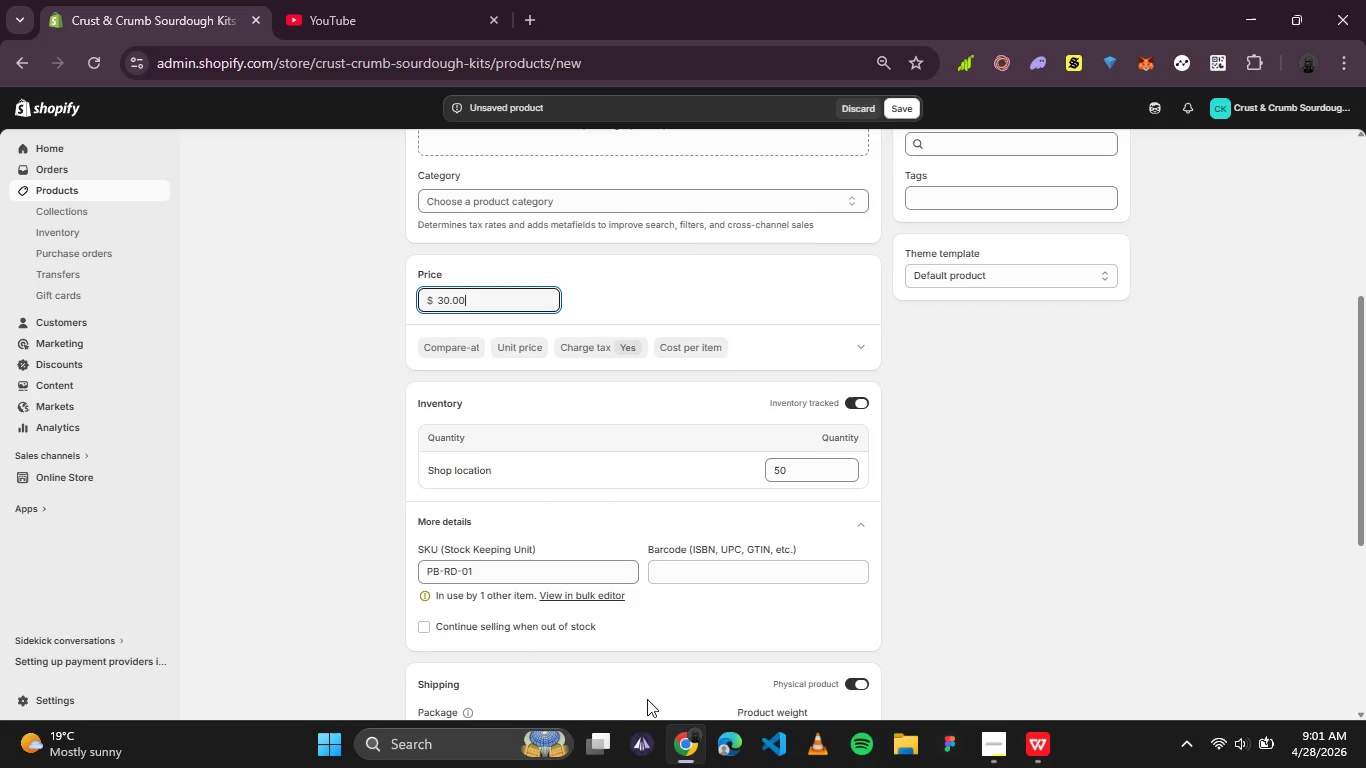 
left_click([680, 745])
 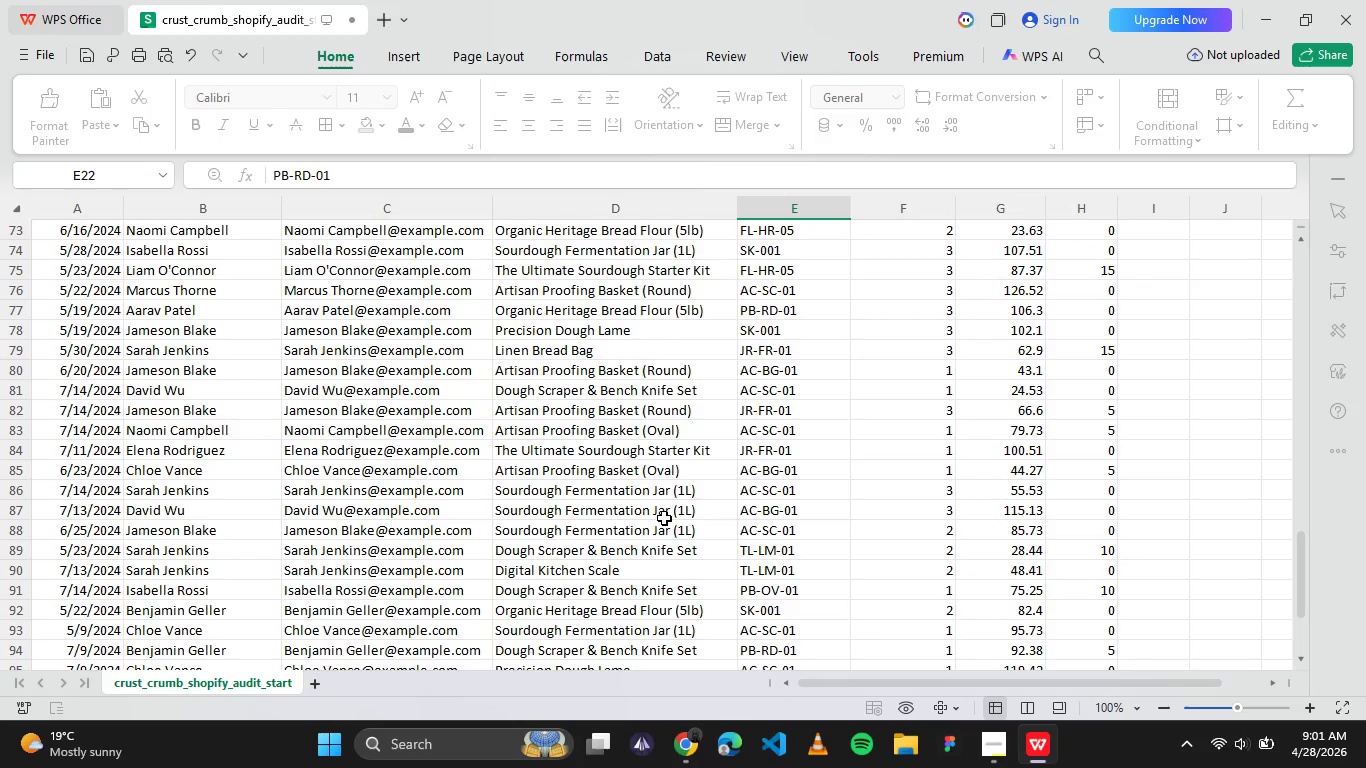 
scroll: coordinate [660, 519], scroll_direction: down, amount: 3.0
 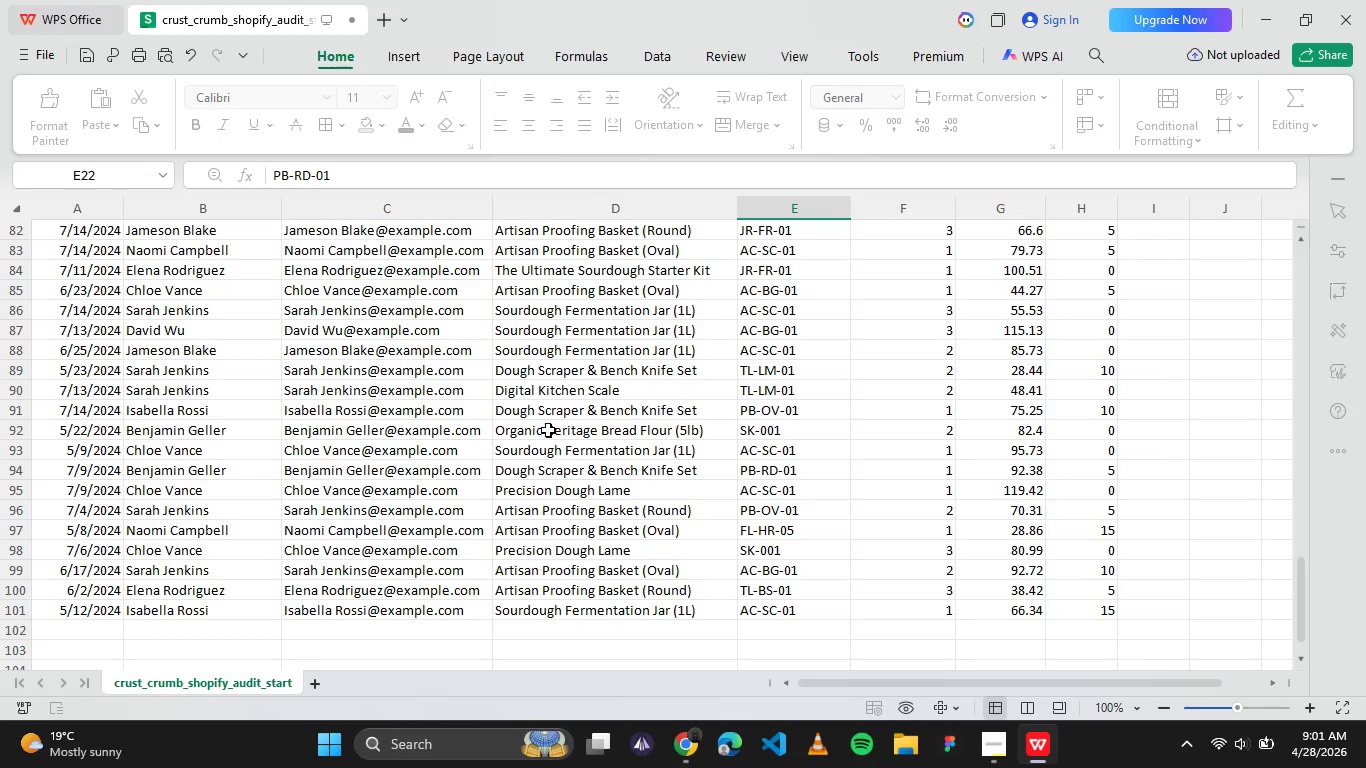 
left_click([556, 394])
 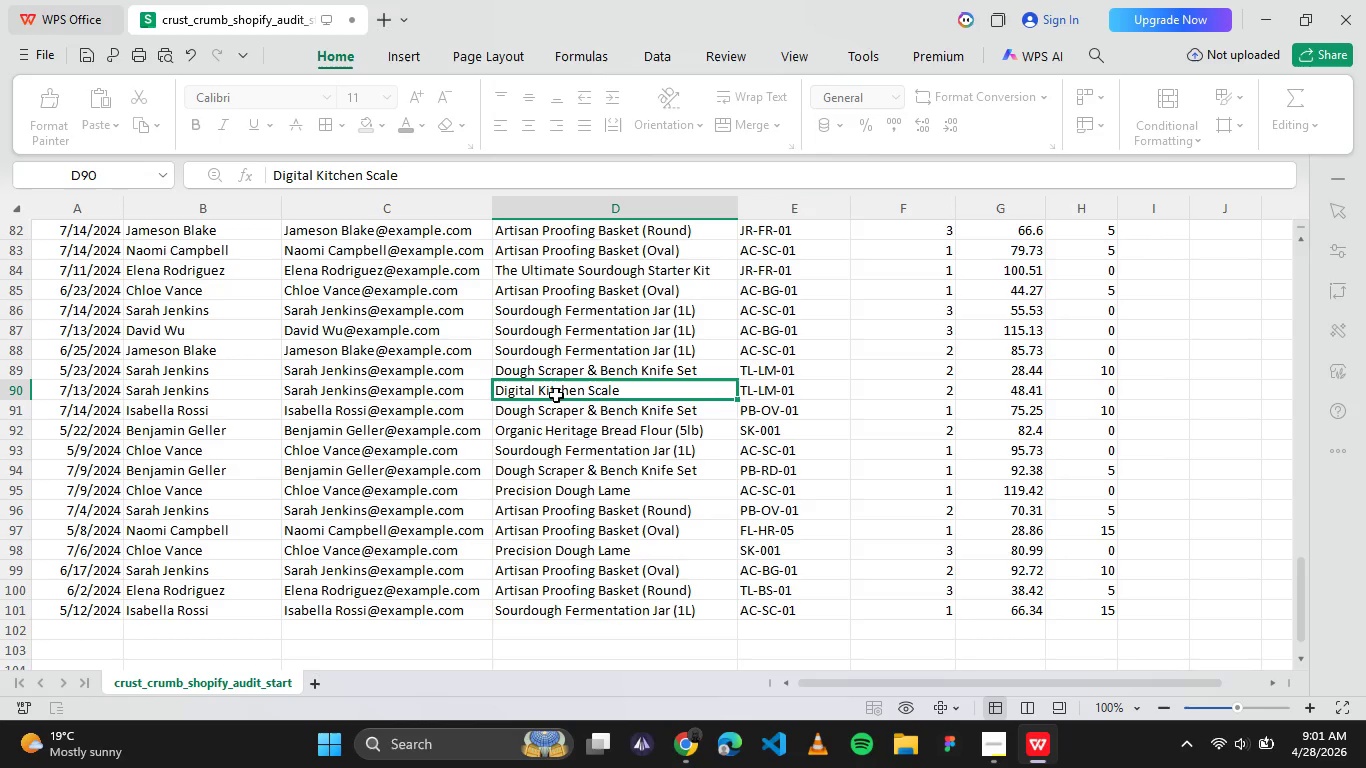 
scroll: coordinate [556, 394], scroll_direction: none, amount: 0.0
 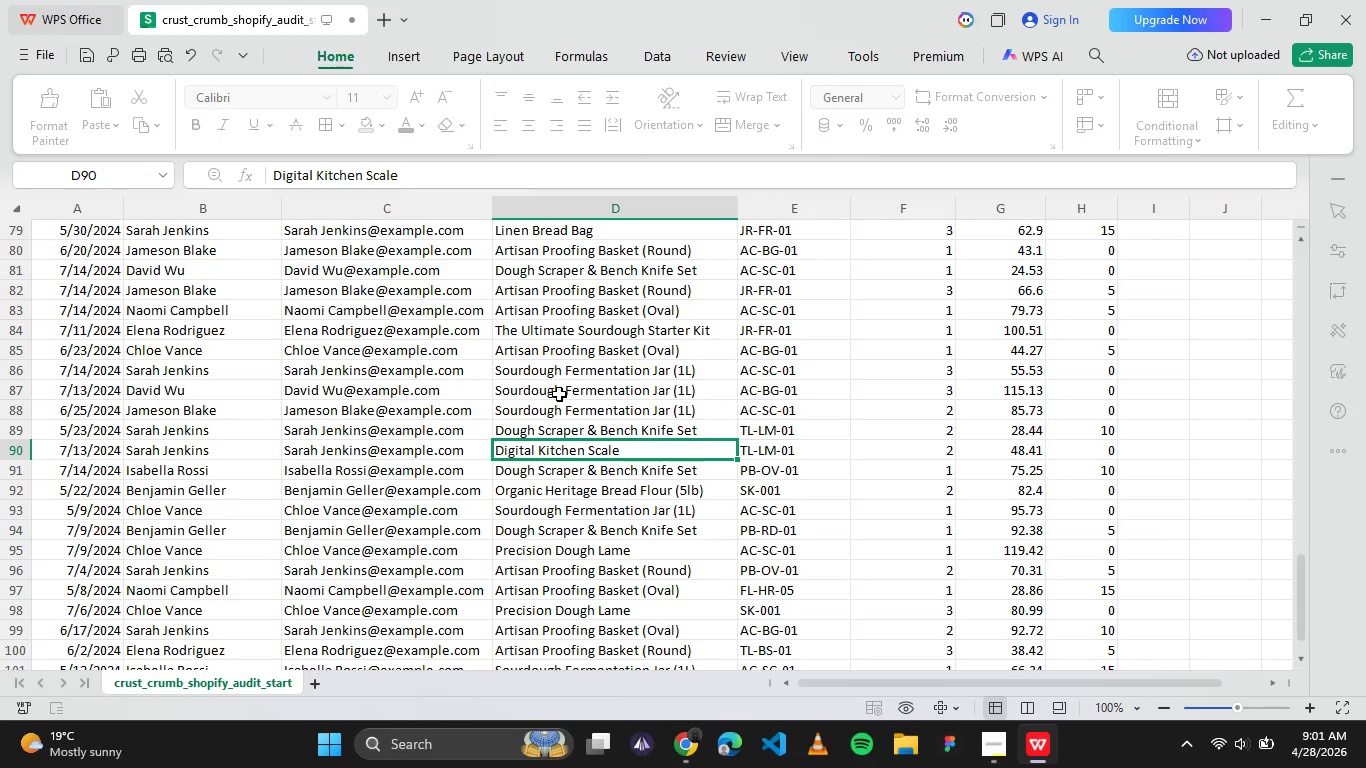 
scroll: coordinate [569, 349], scroll_direction: up, amount: 9.0
 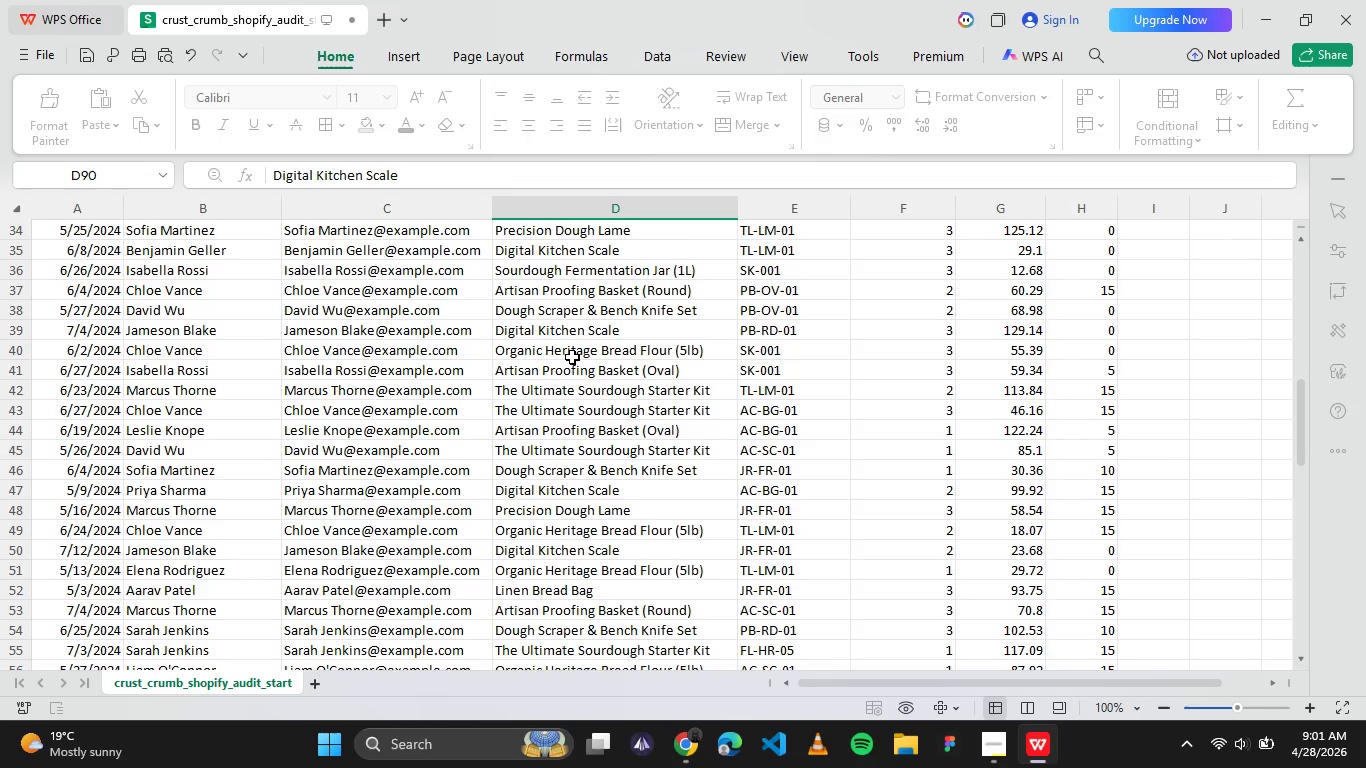 
wait(5.22)
 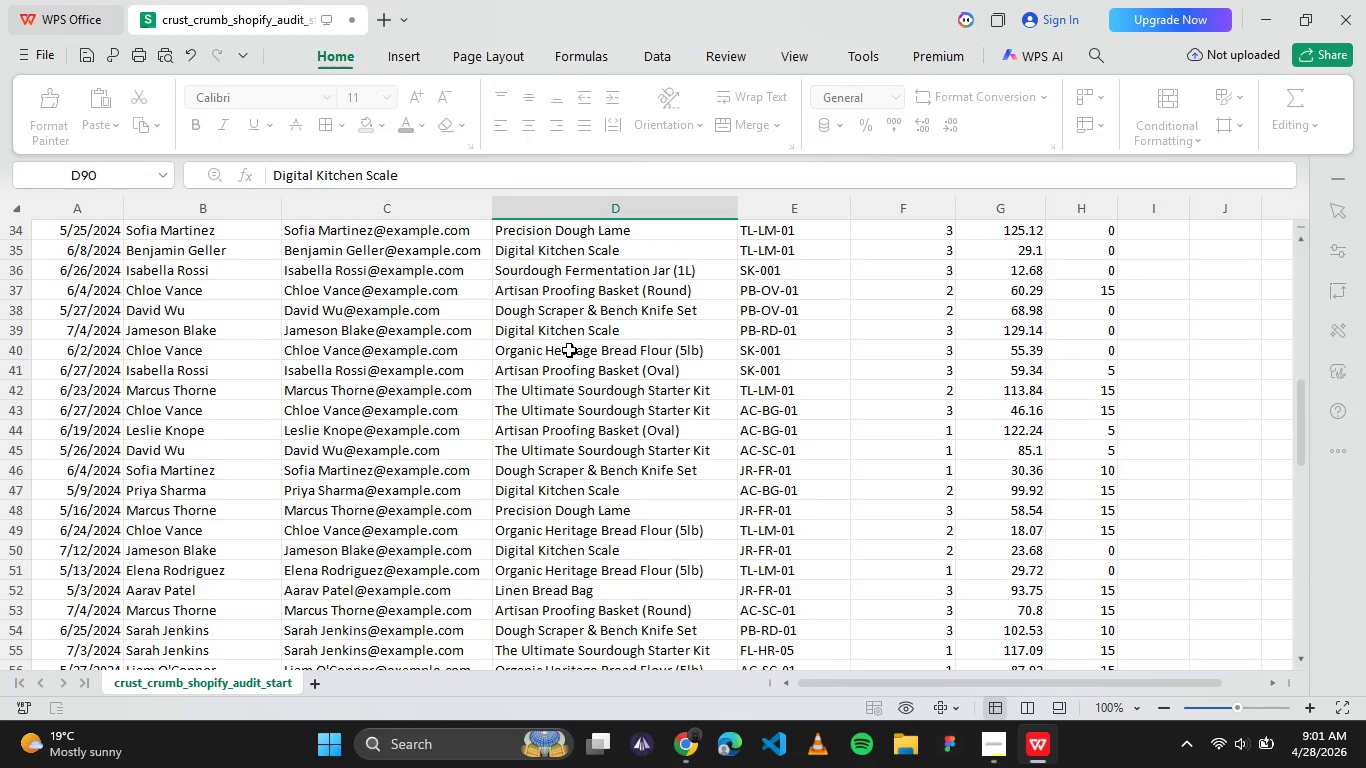 
scroll: coordinate [549, 383], scroll_direction: up, amount: 13.0
 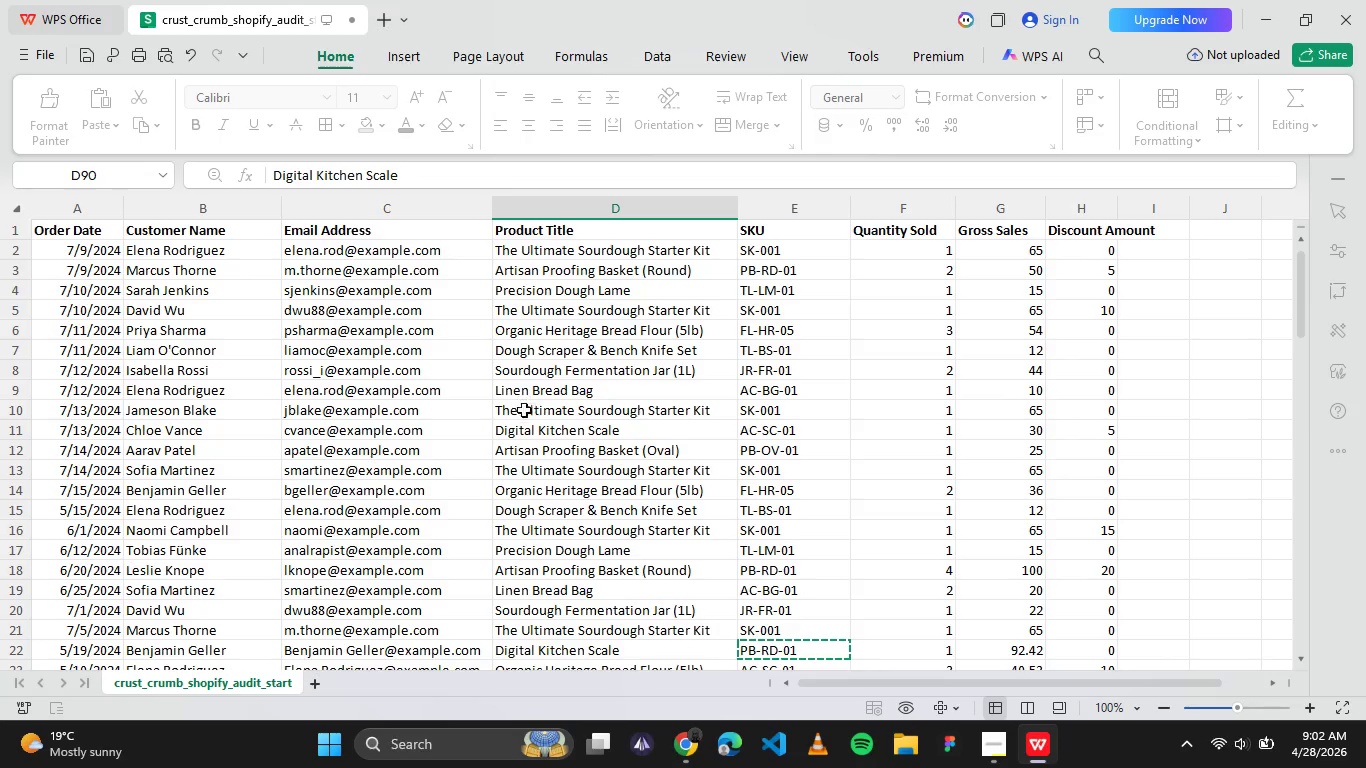 
left_click([522, 425])
 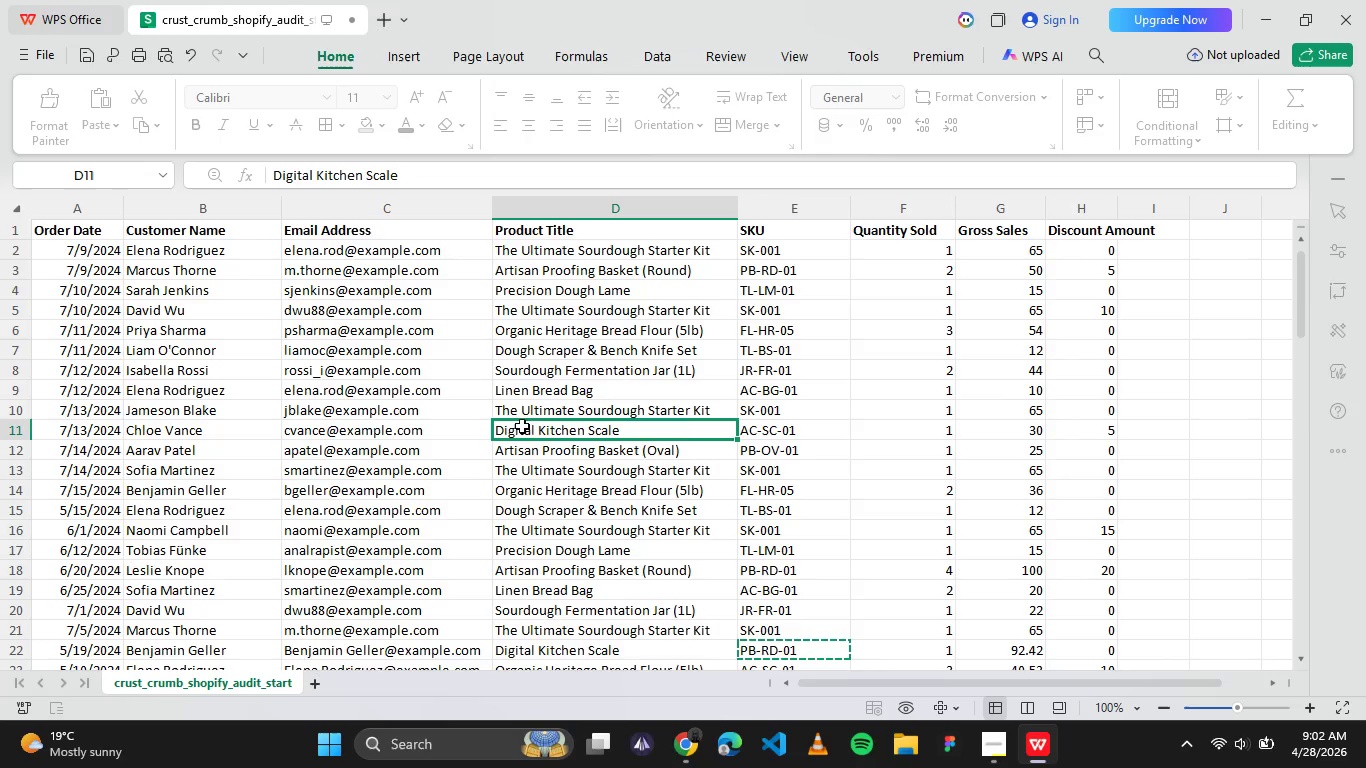 
left_click([751, 437])
 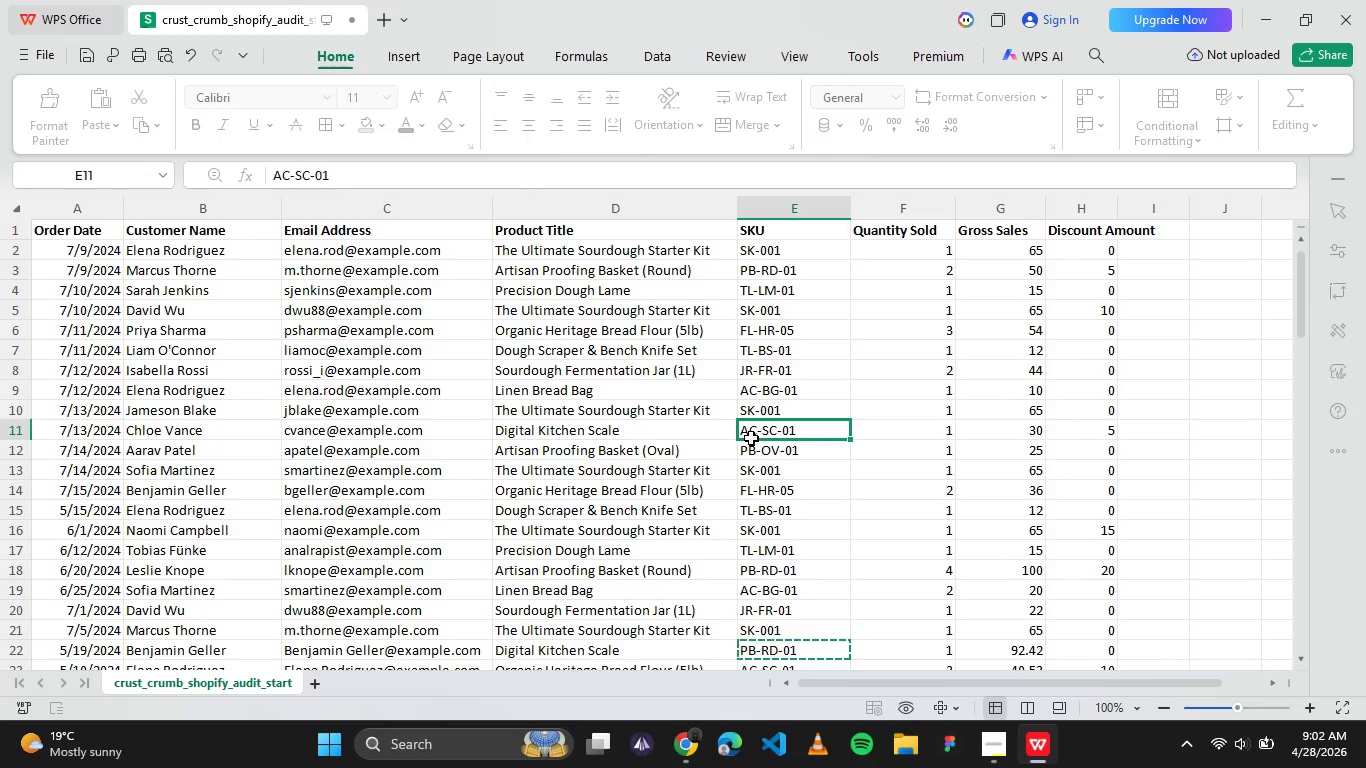 
key(Control+C)
 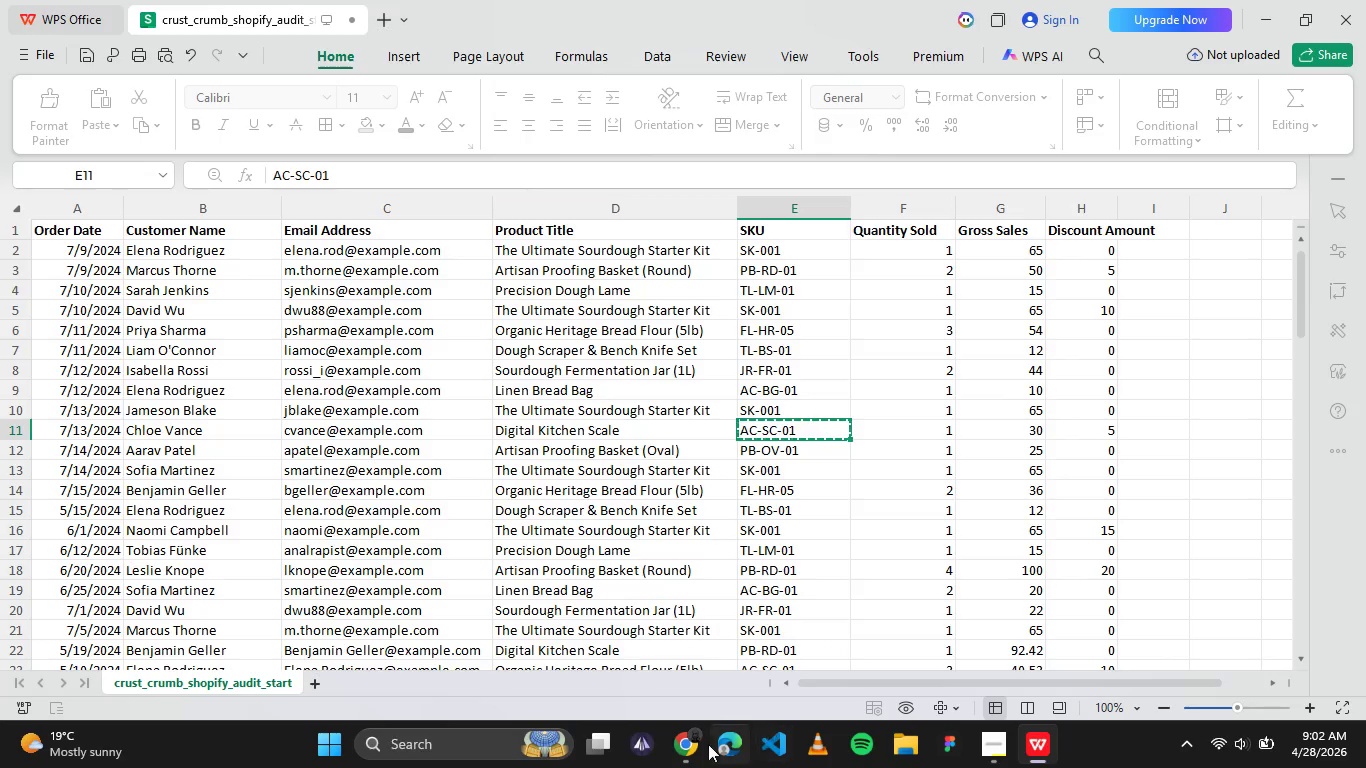 
left_click([685, 748])
 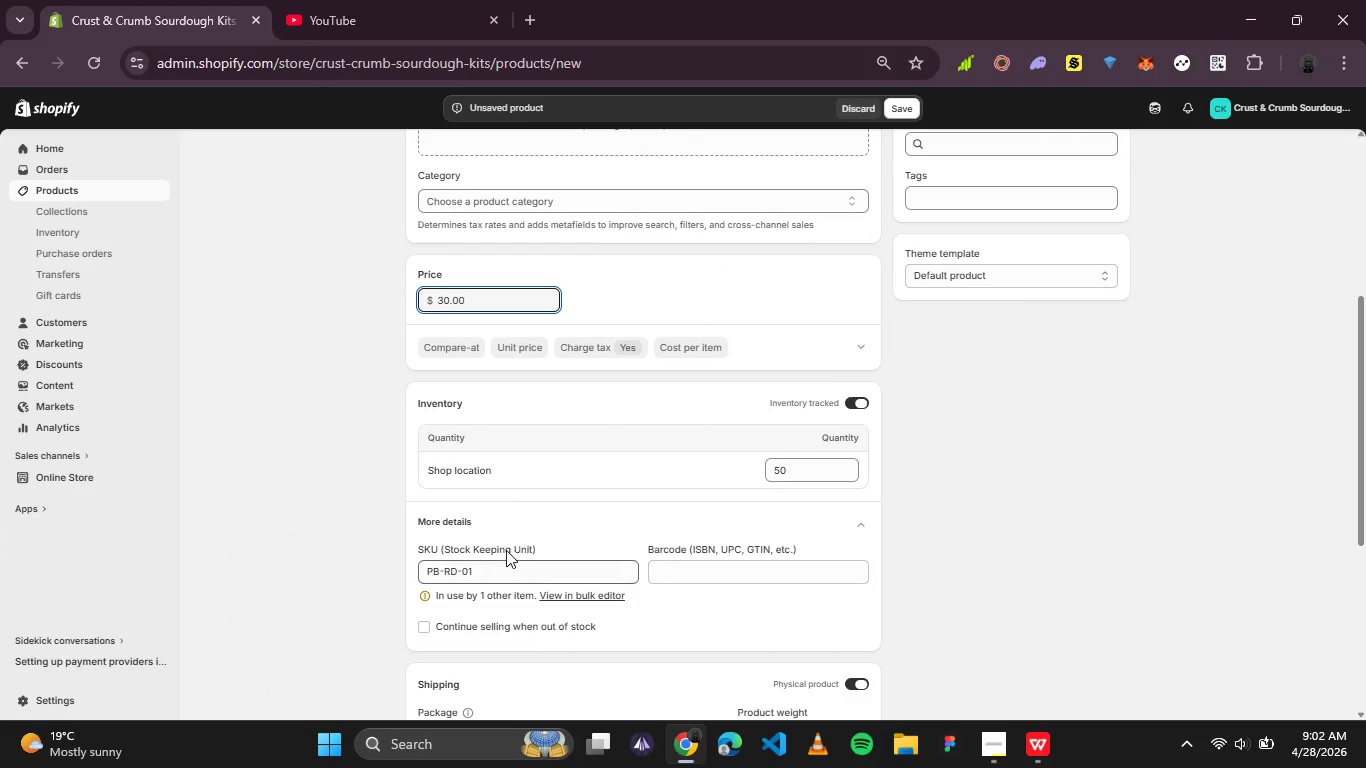 
left_click_drag(start_coordinate=[476, 564], to_coordinate=[396, 573])
 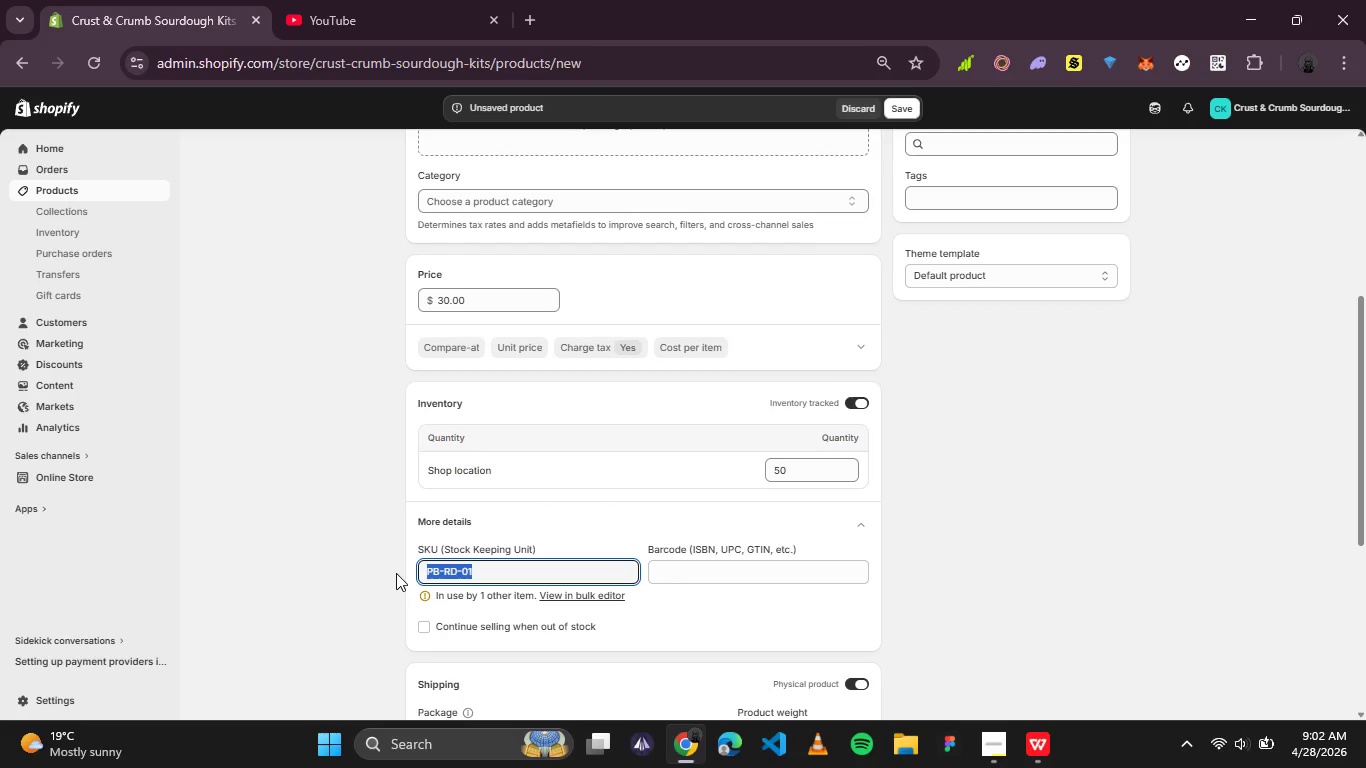 
key(Control+V)
 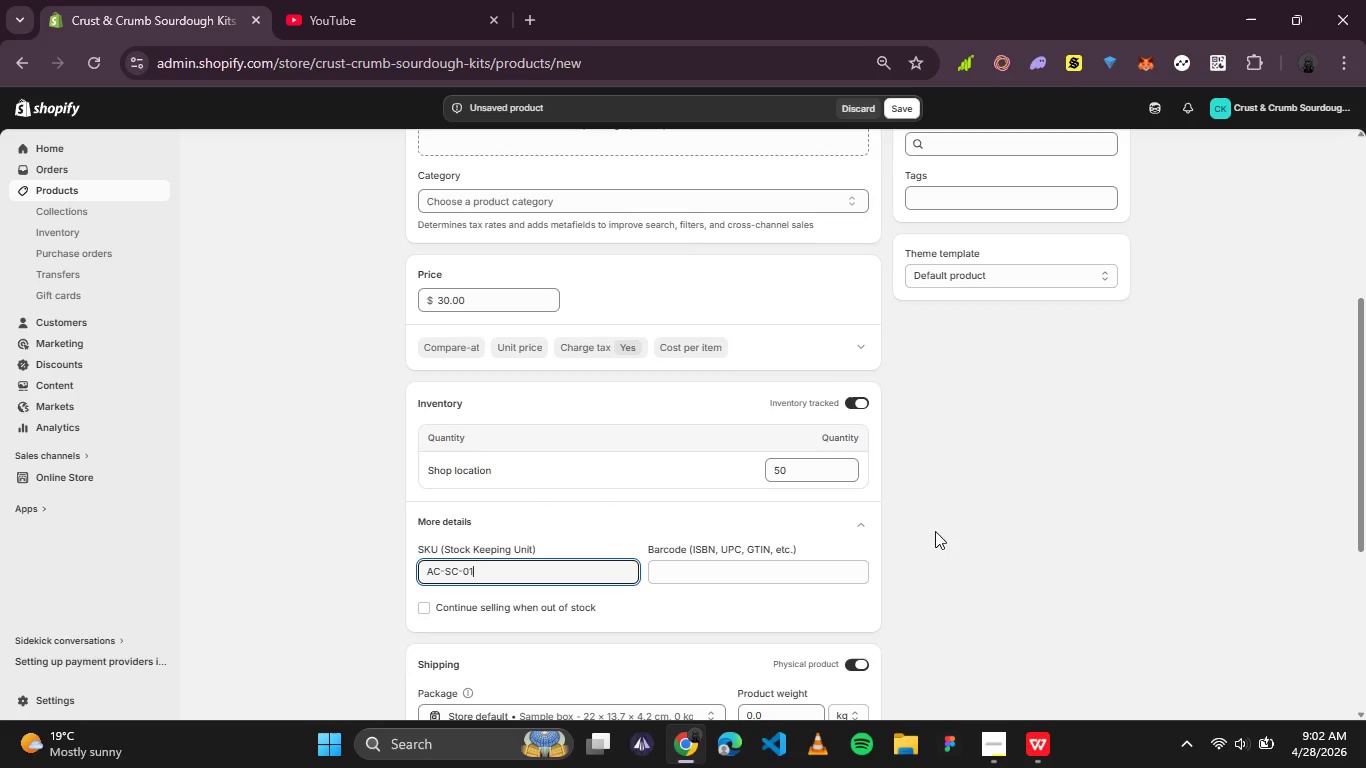 
scroll: coordinate [910, 531], scroll_direction: down, amount: 1.0
 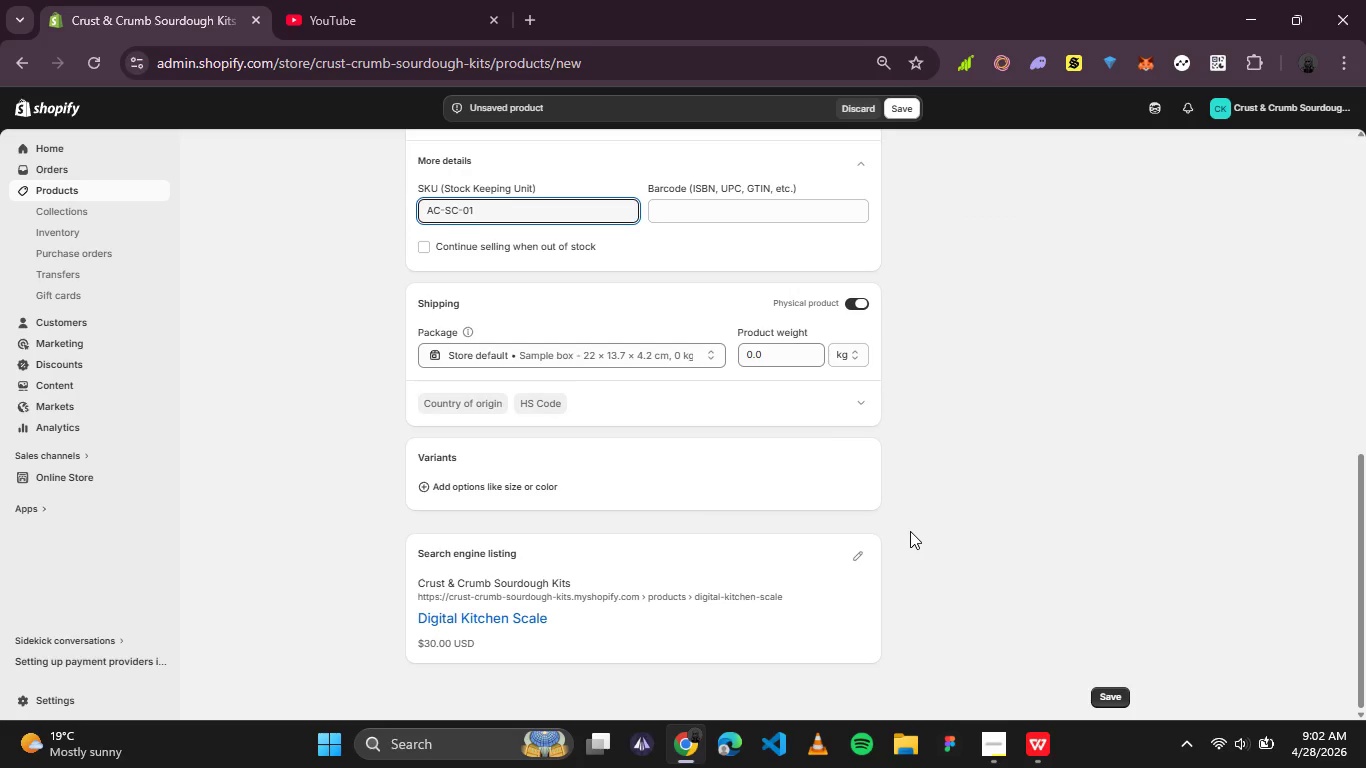 
scroll: coordinate [851, 470], scroll_direction: up, amount: 5.0
 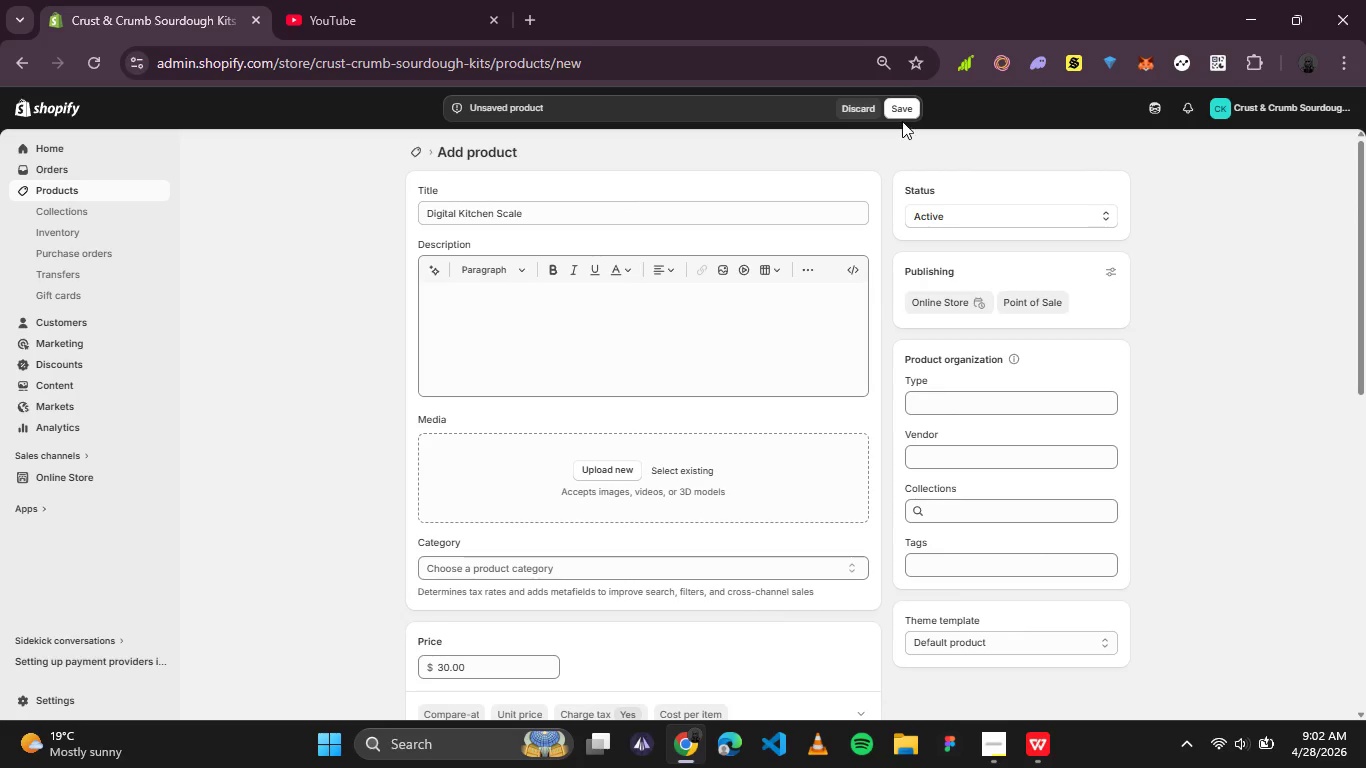 
left_click([905, 114])
 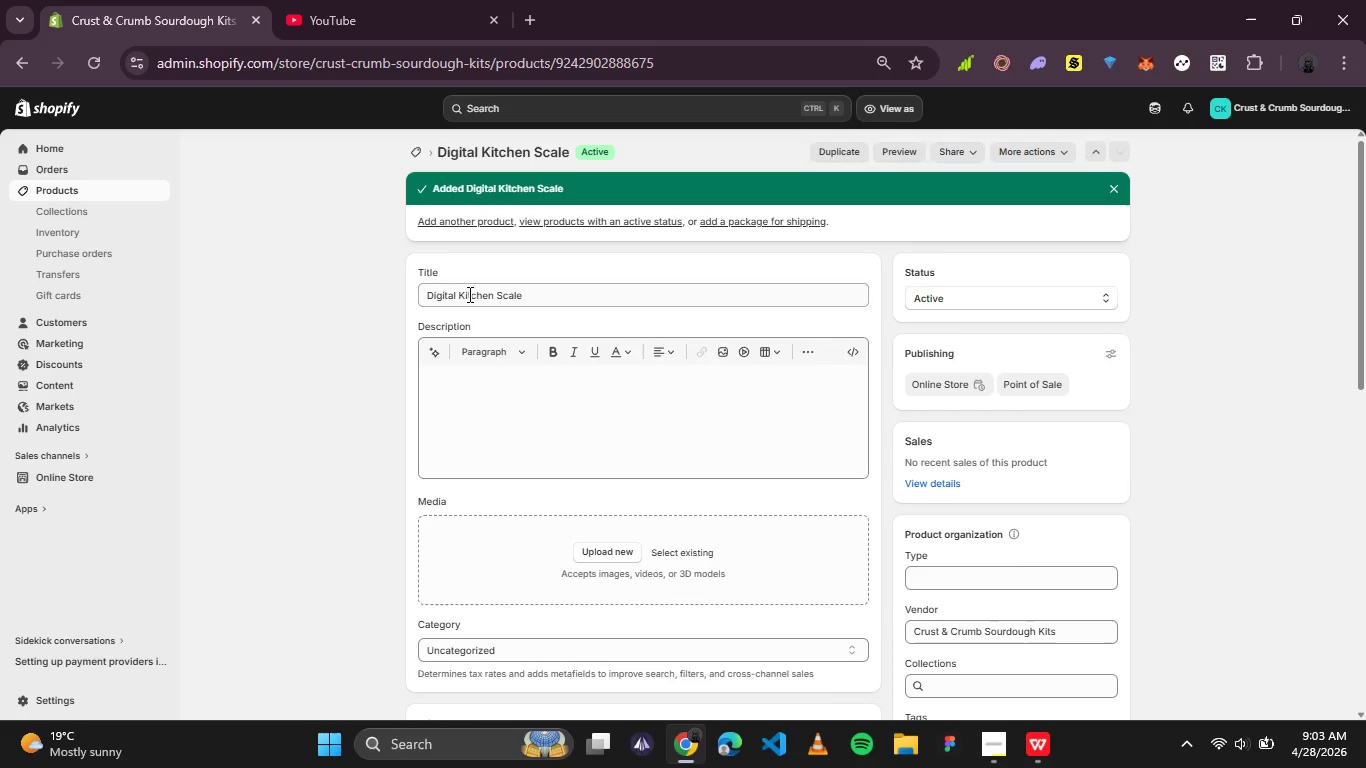 
wait(86.97)
 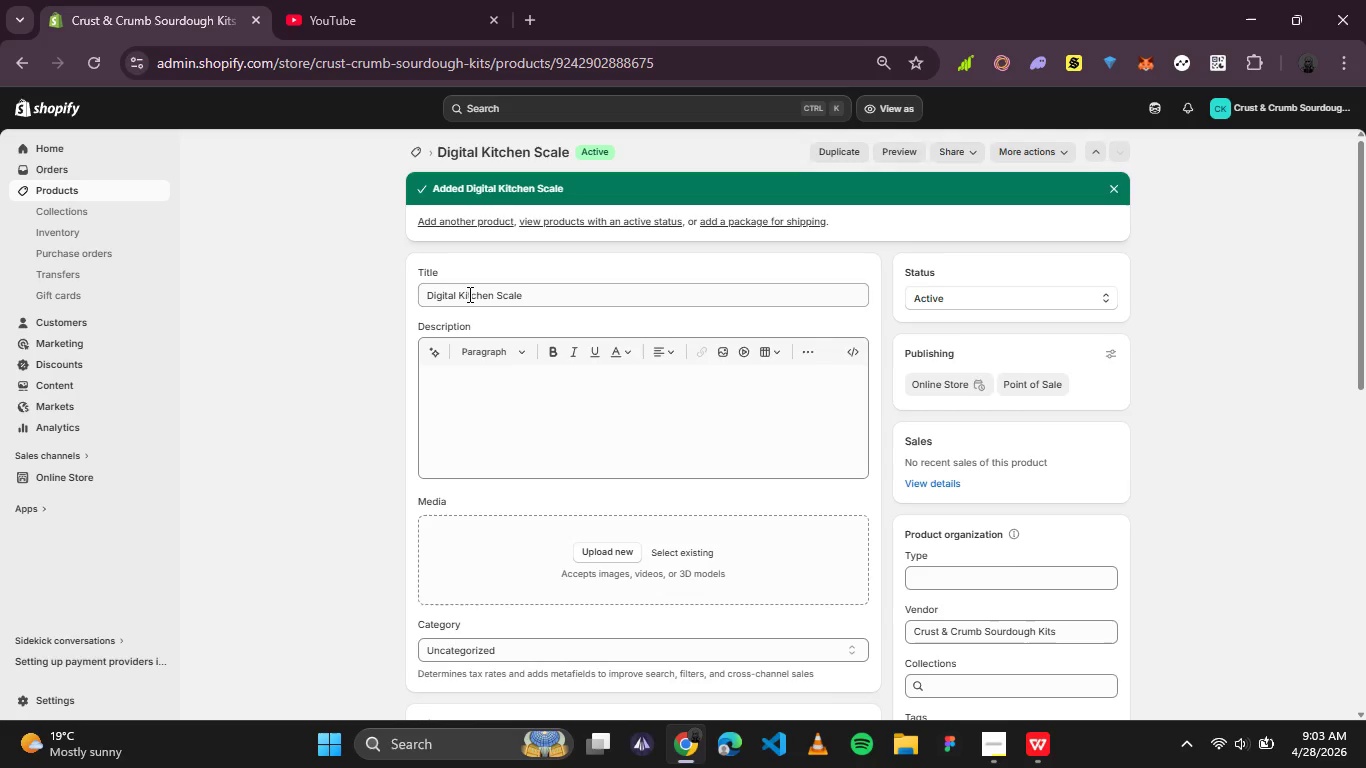 
left_click([73, 163])
 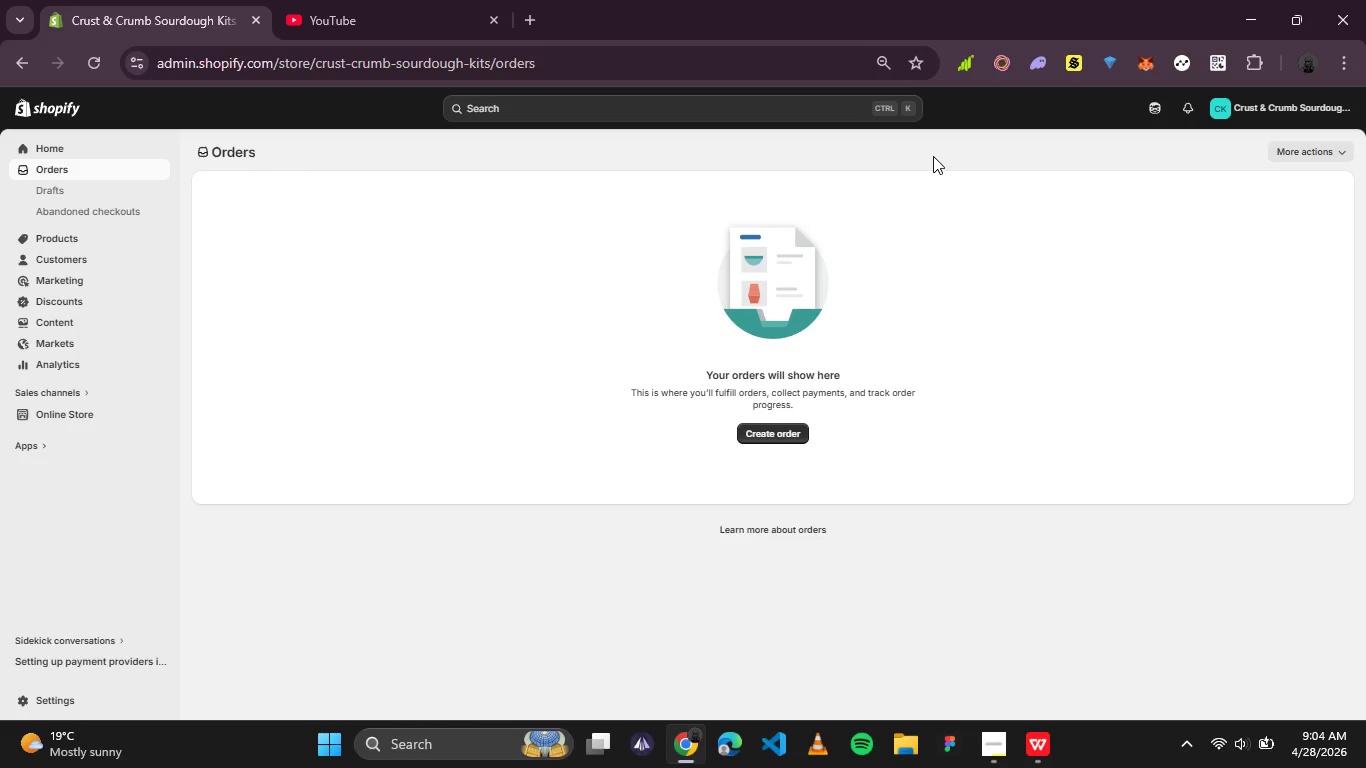 
wait(64.08)
 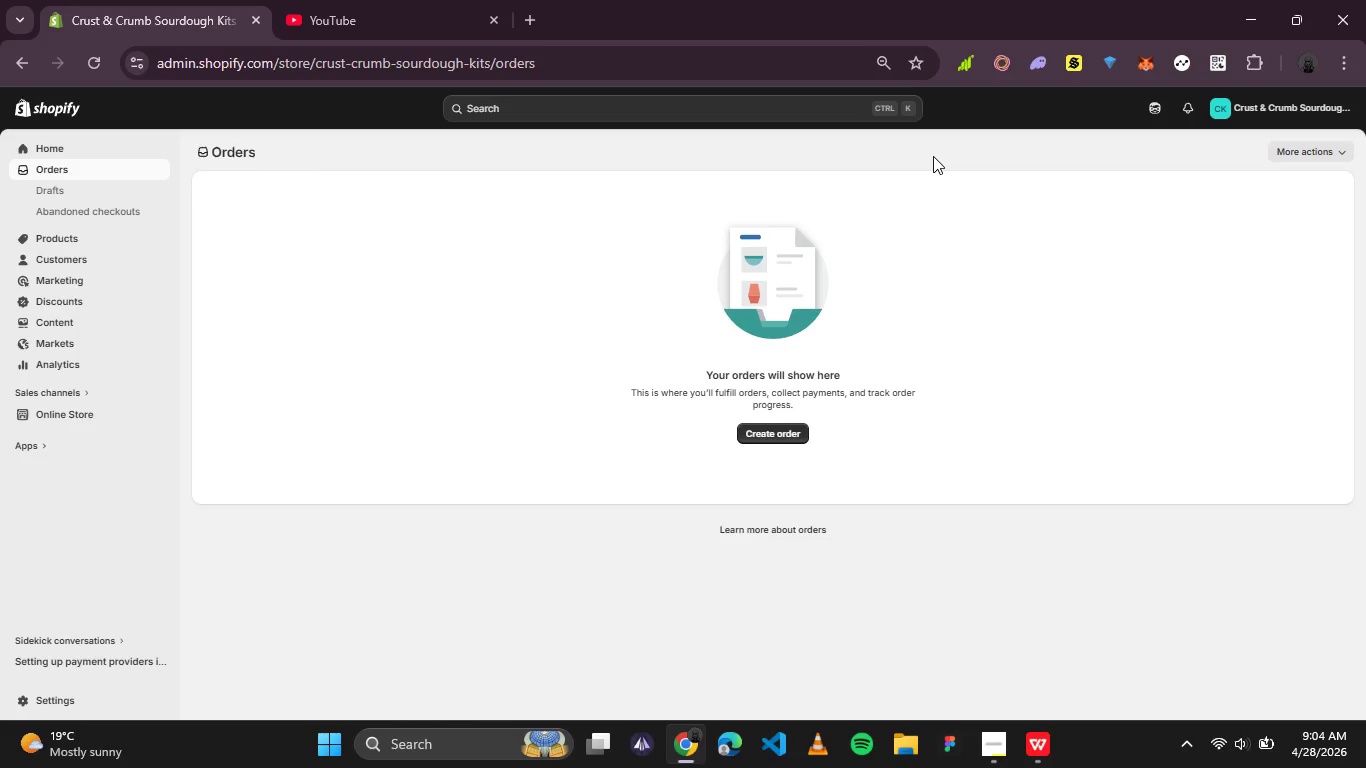 
left_click([778, 433])
 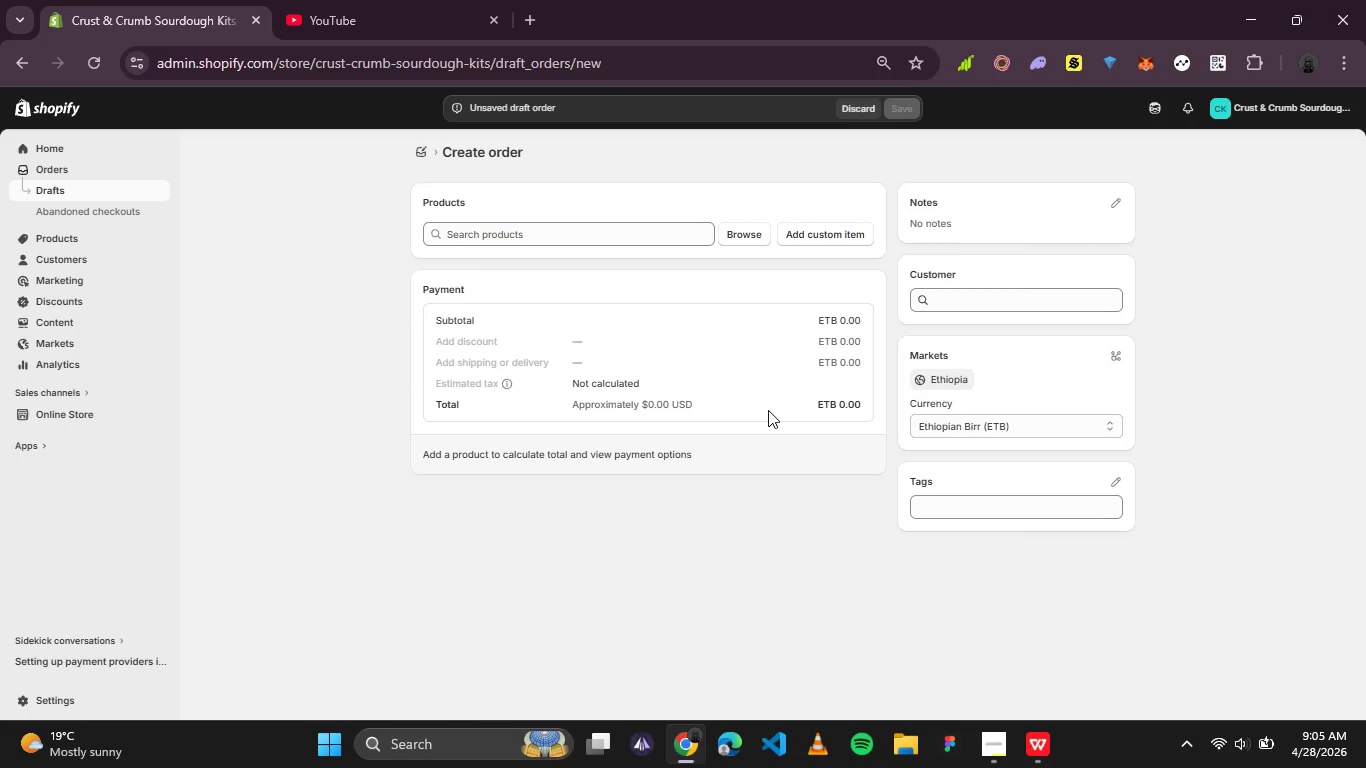 
wait(21.22)
 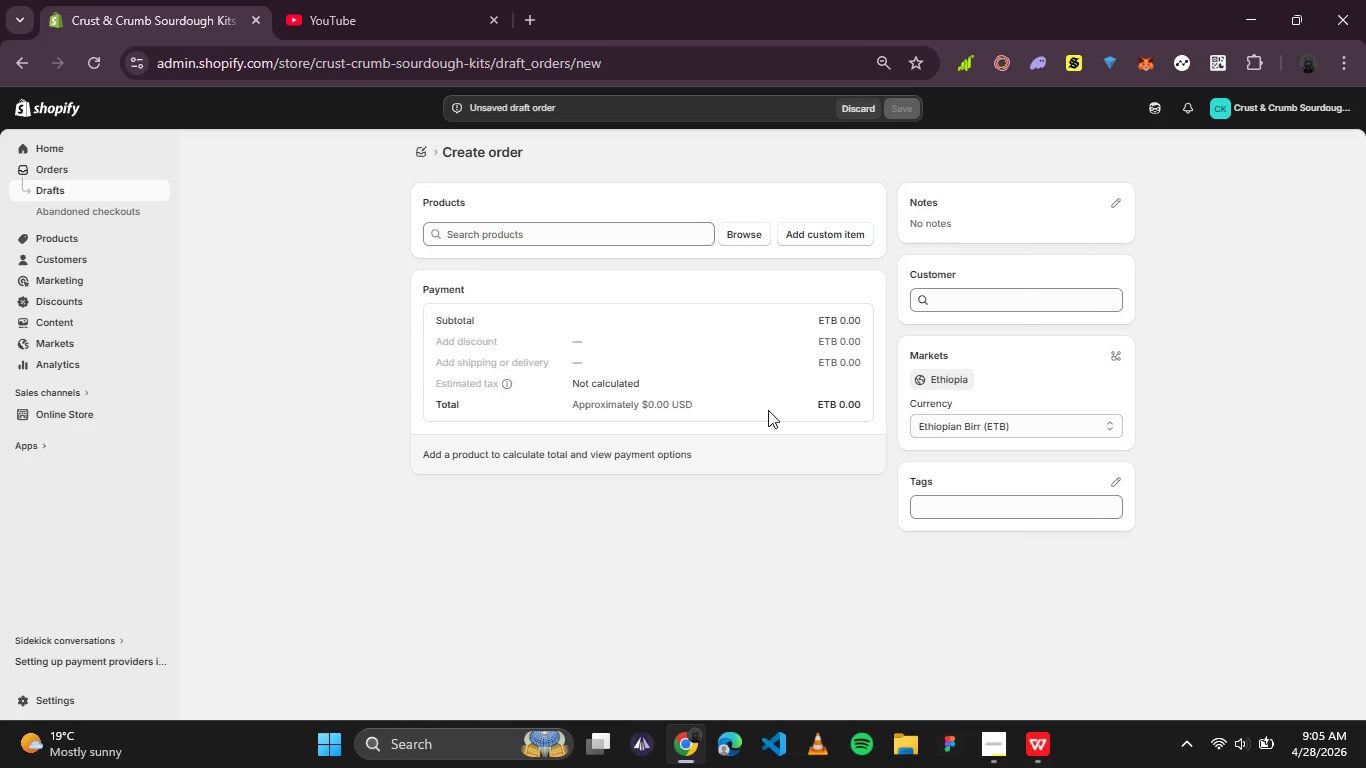 
left_click([756, 233])
 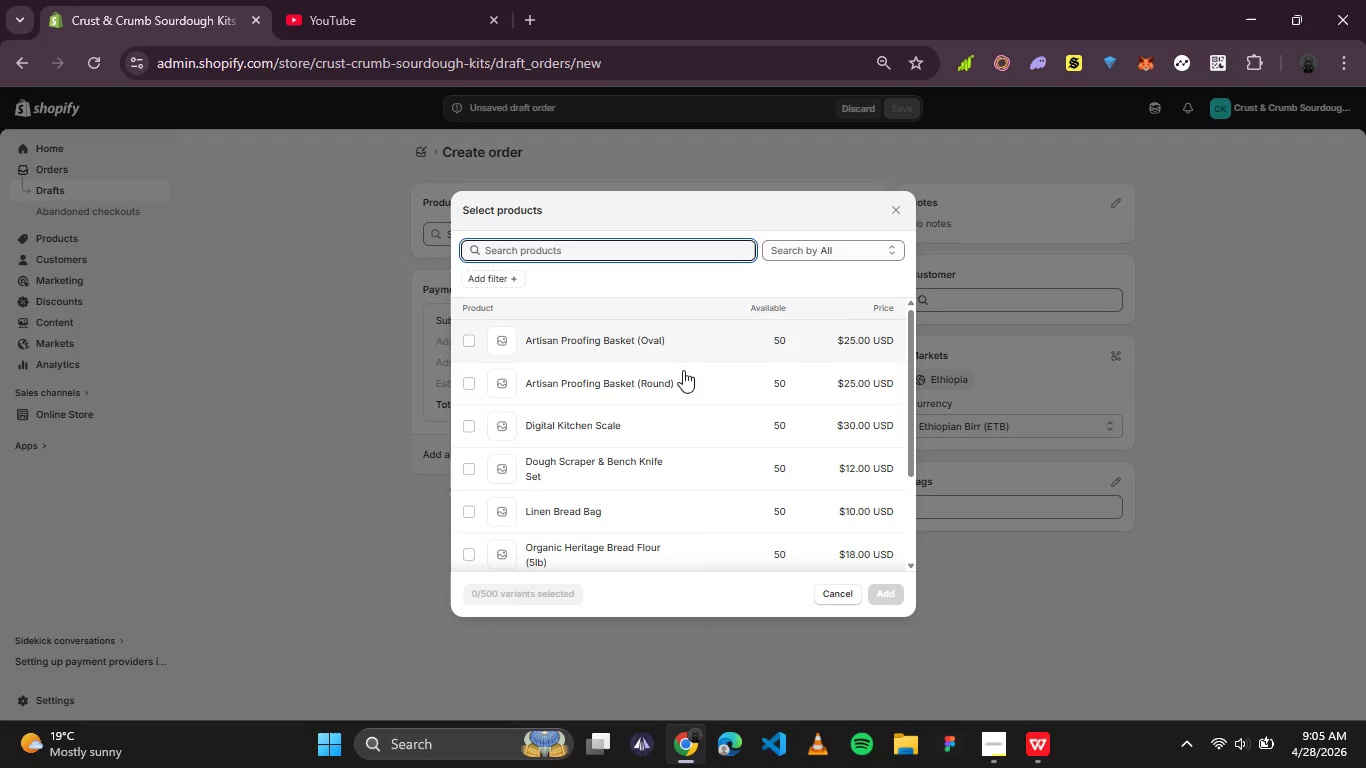 
scroll: coordinate [663, 427], scroll_direction: down, amount: 1.0
 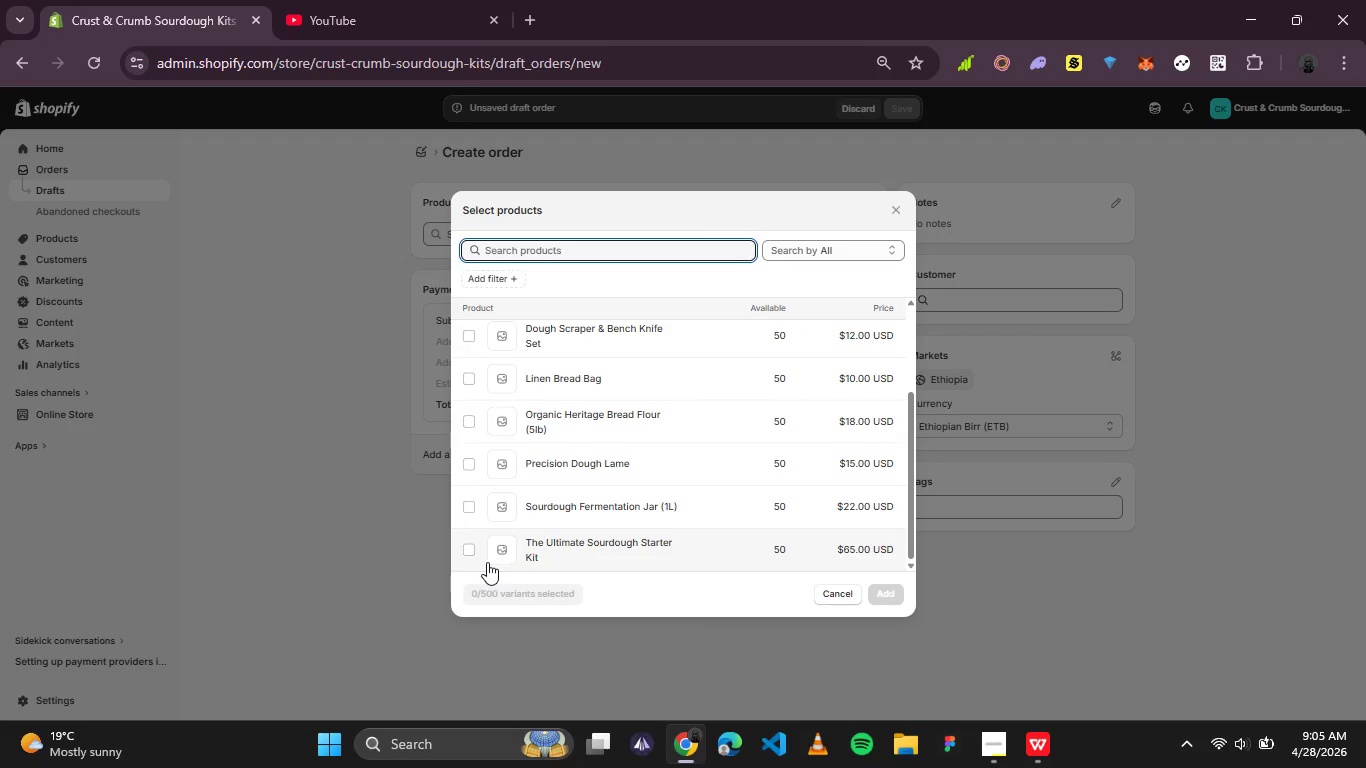 
left_click([473, 548])
 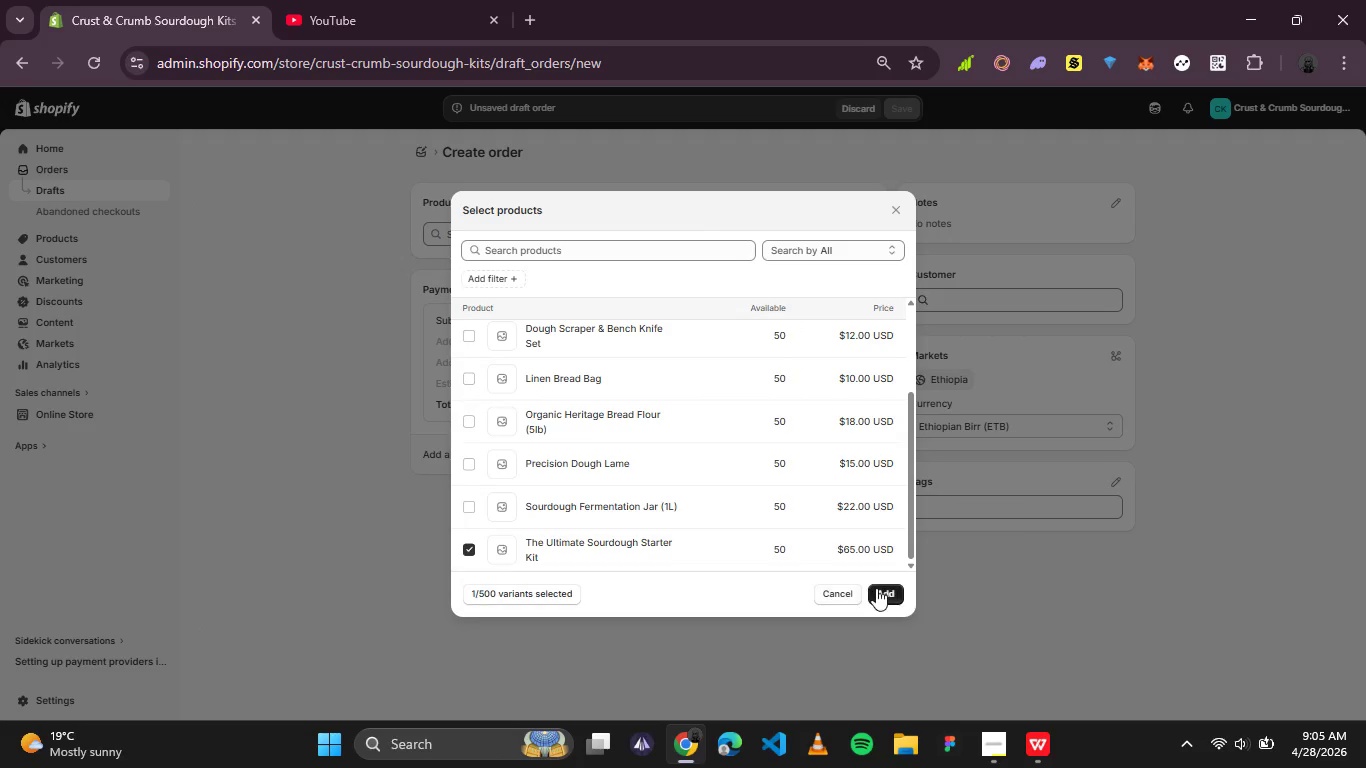 
left_click([880, 592])
 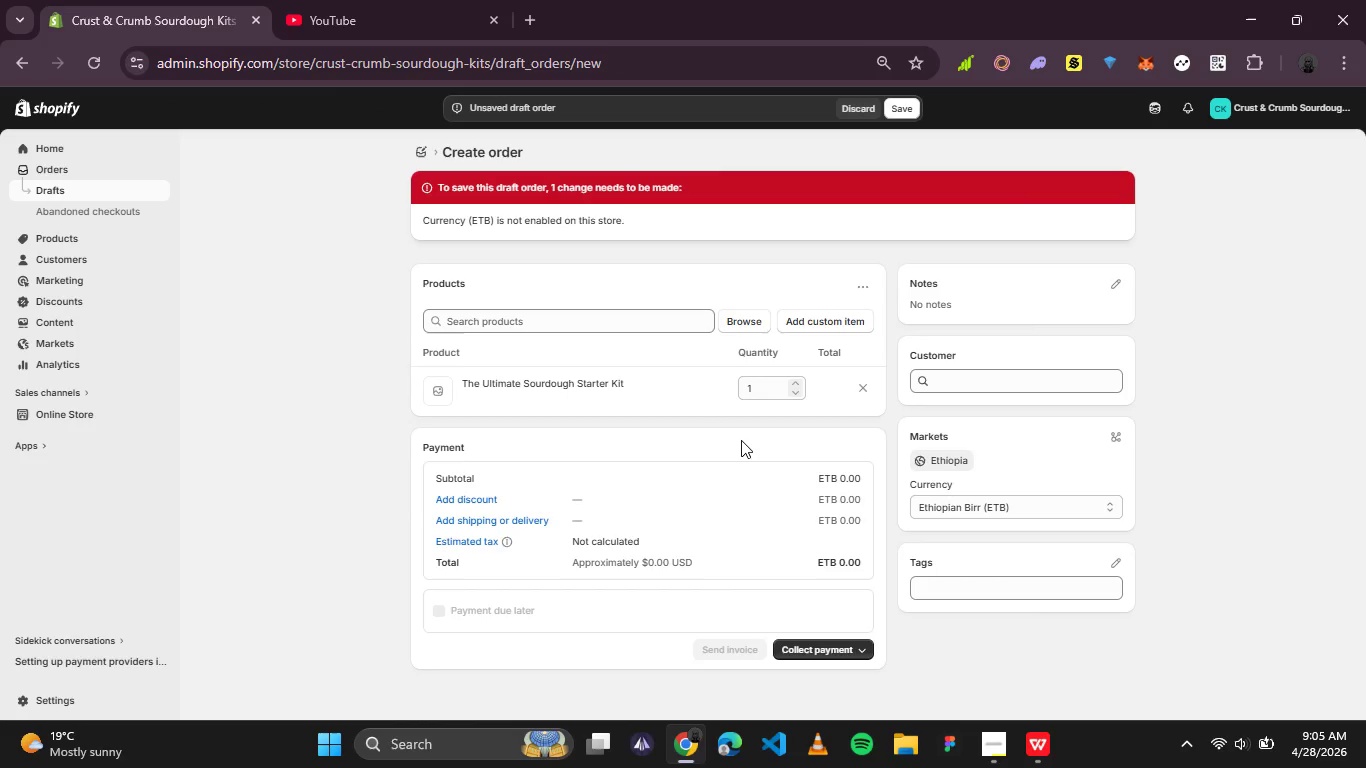 
wait(10.34)
 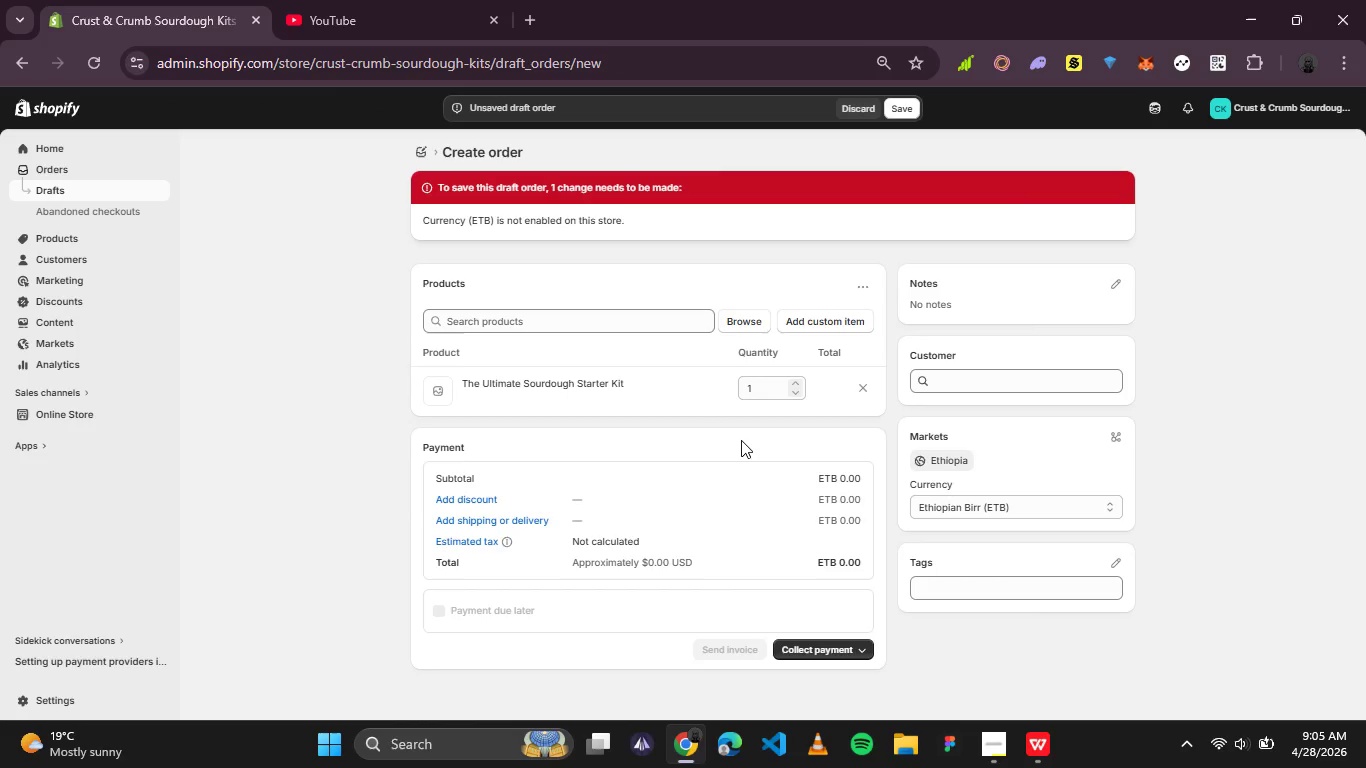 
left_click([1030, 511])
 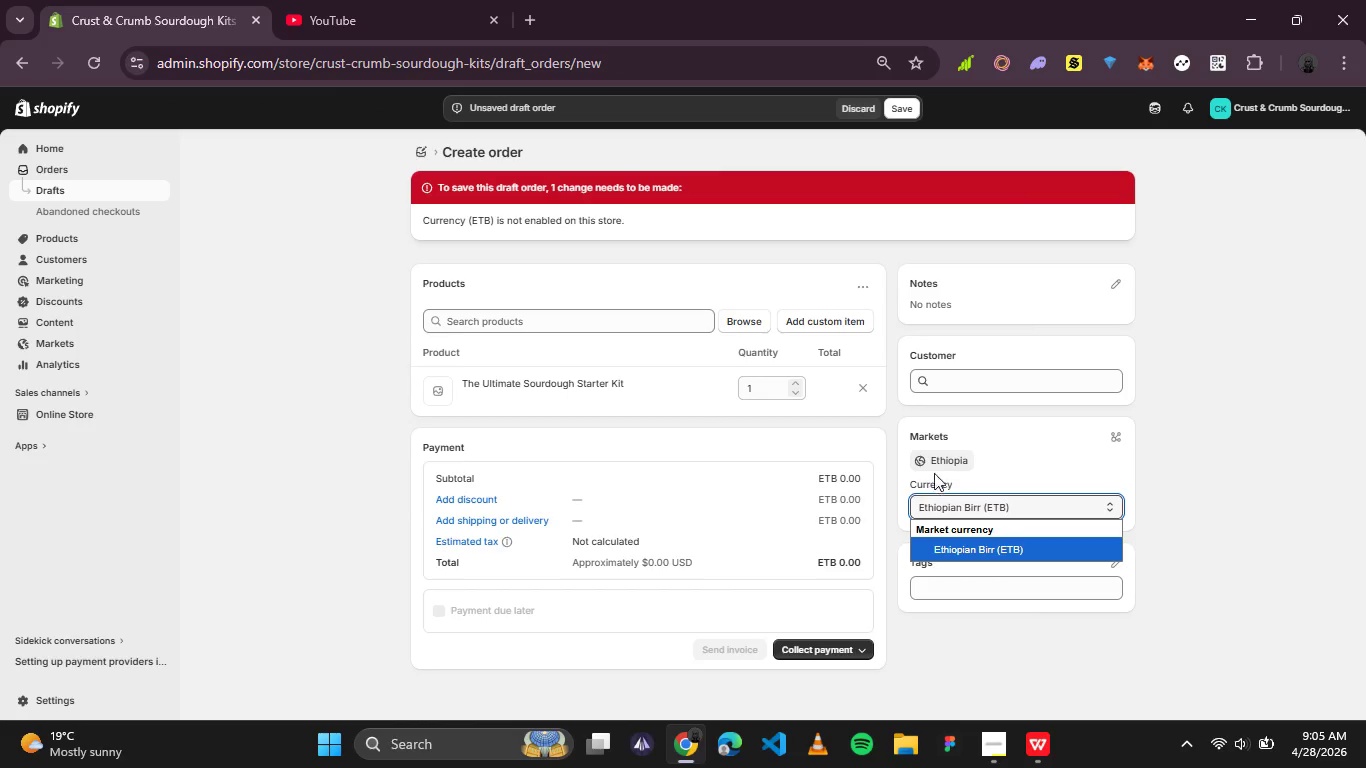 
left_click([927, 448])
 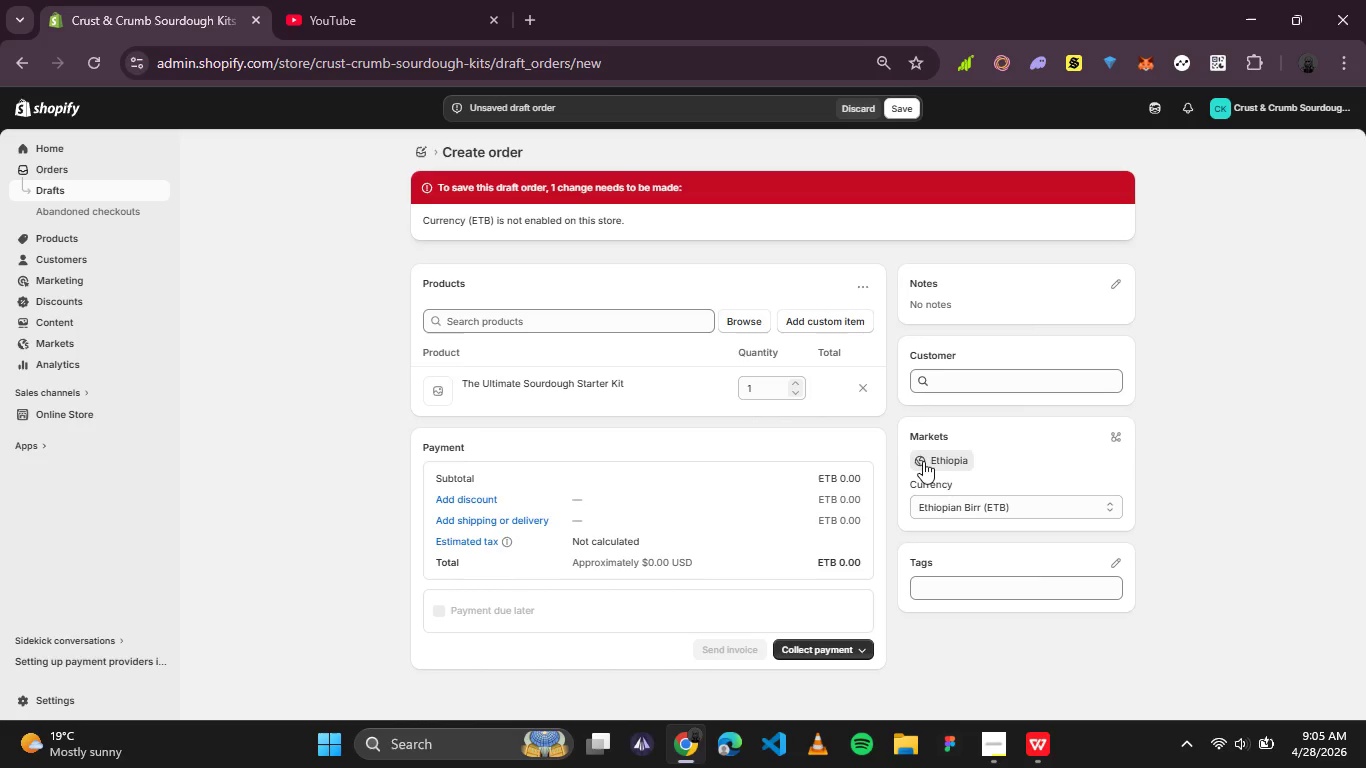 
left_click([923, 461])
 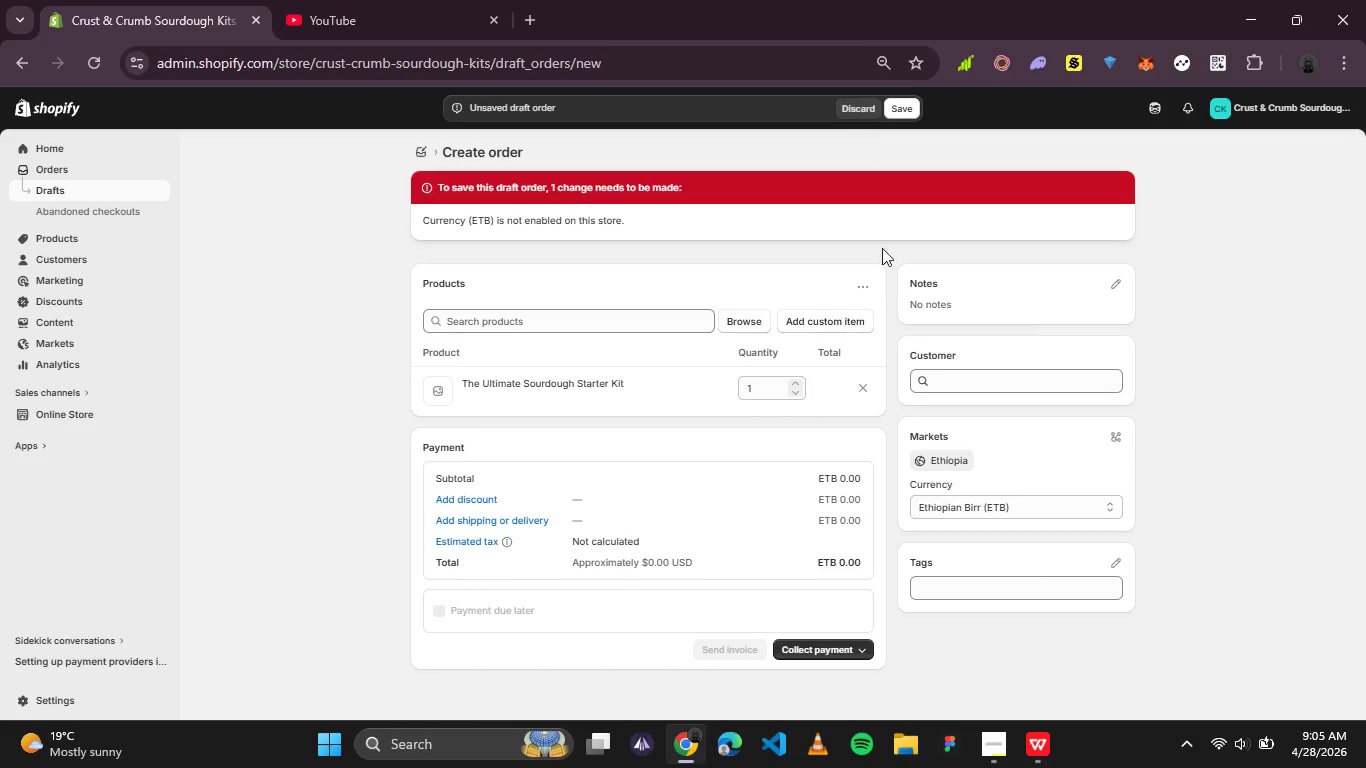 
key(Control+ControlLeft)
 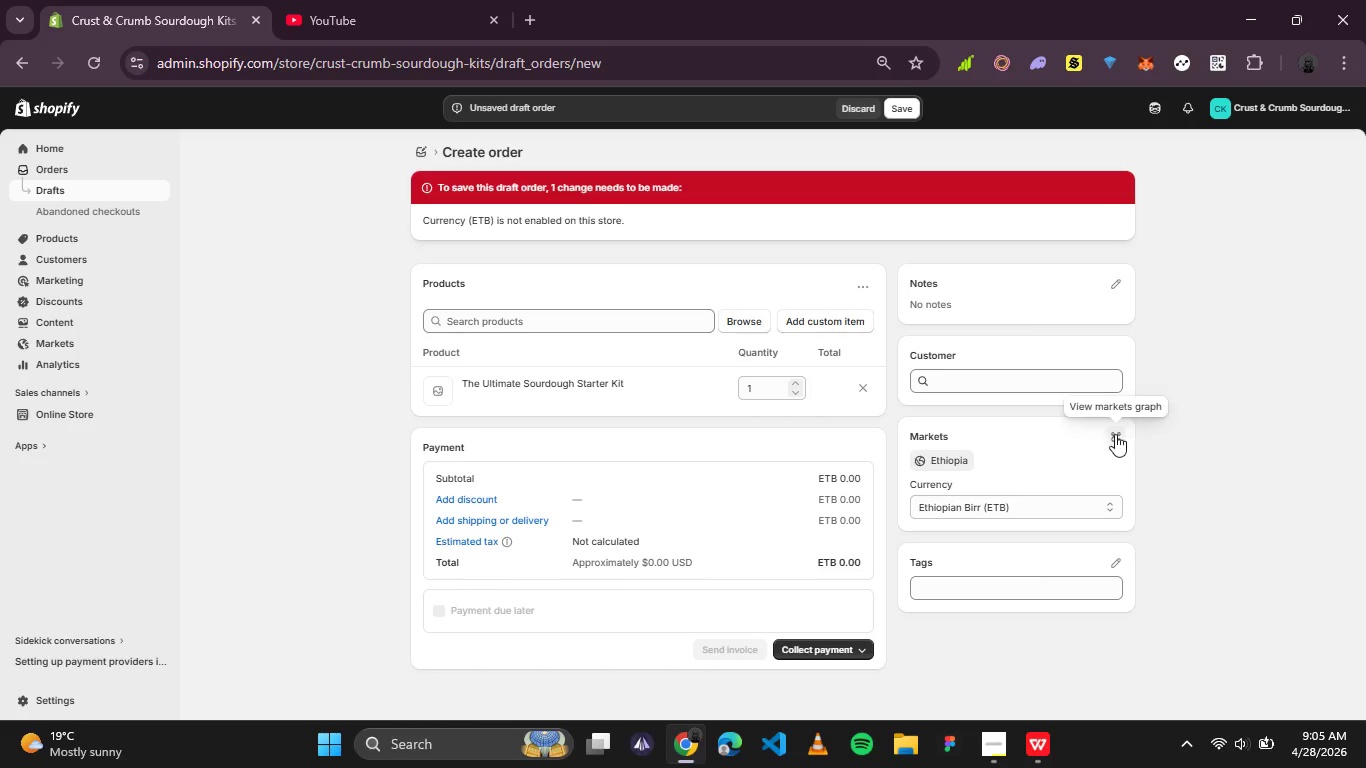 
left_click([1115, 434])
 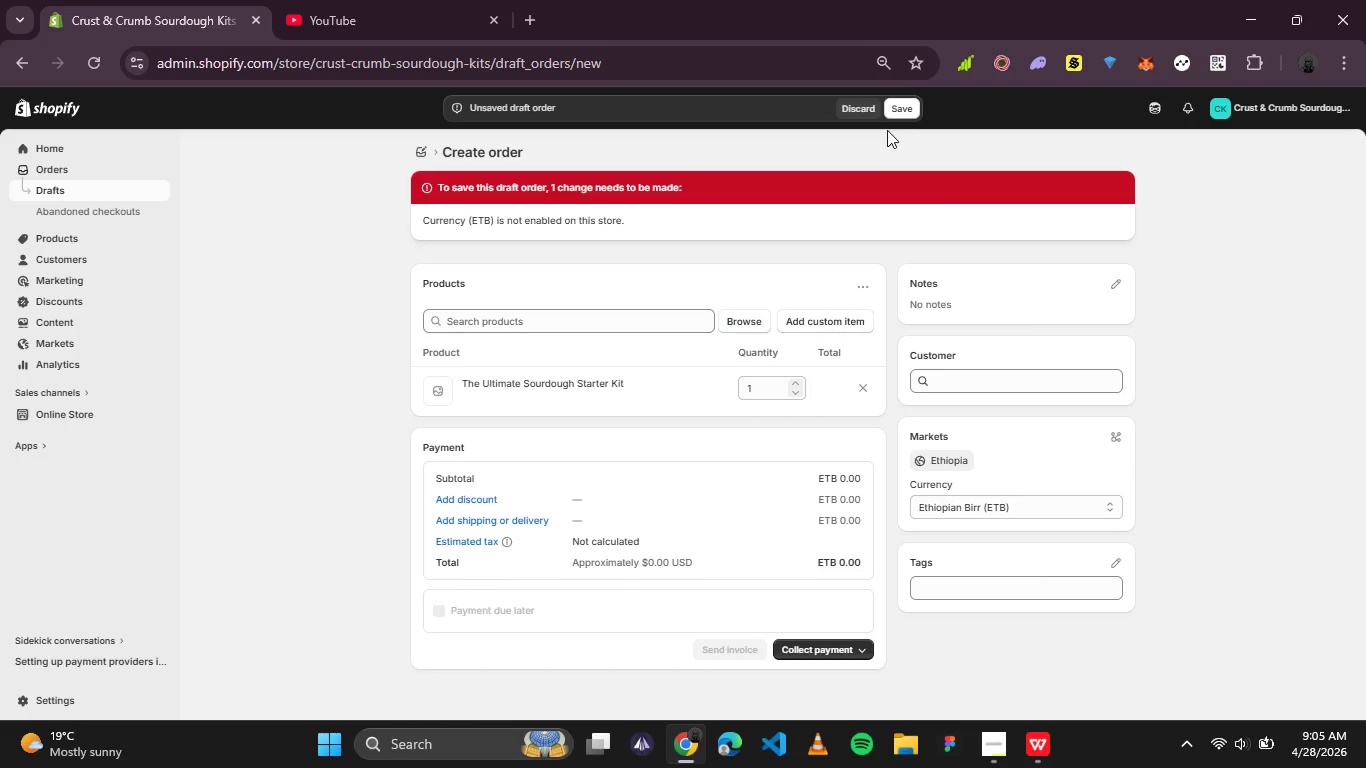 
left_click([891, 110])
 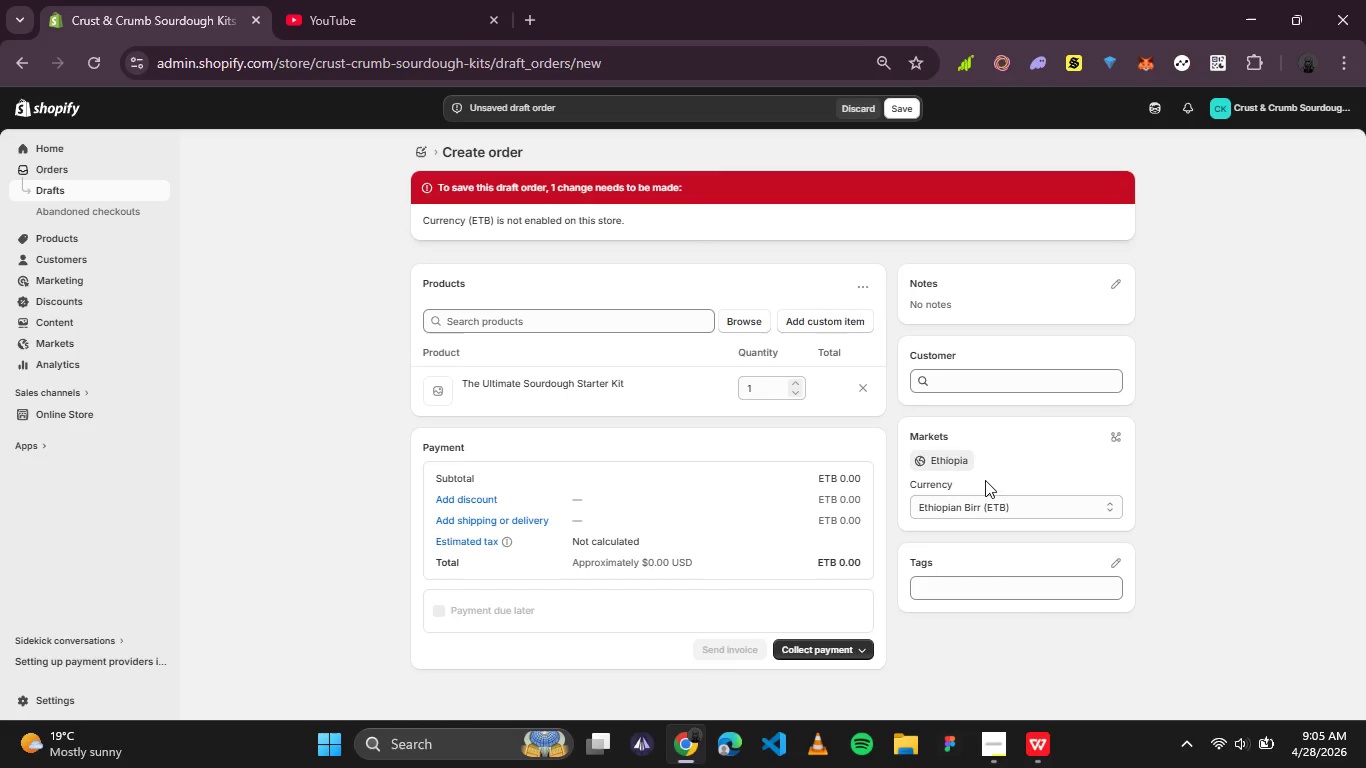 
left_click([1111, 434])
 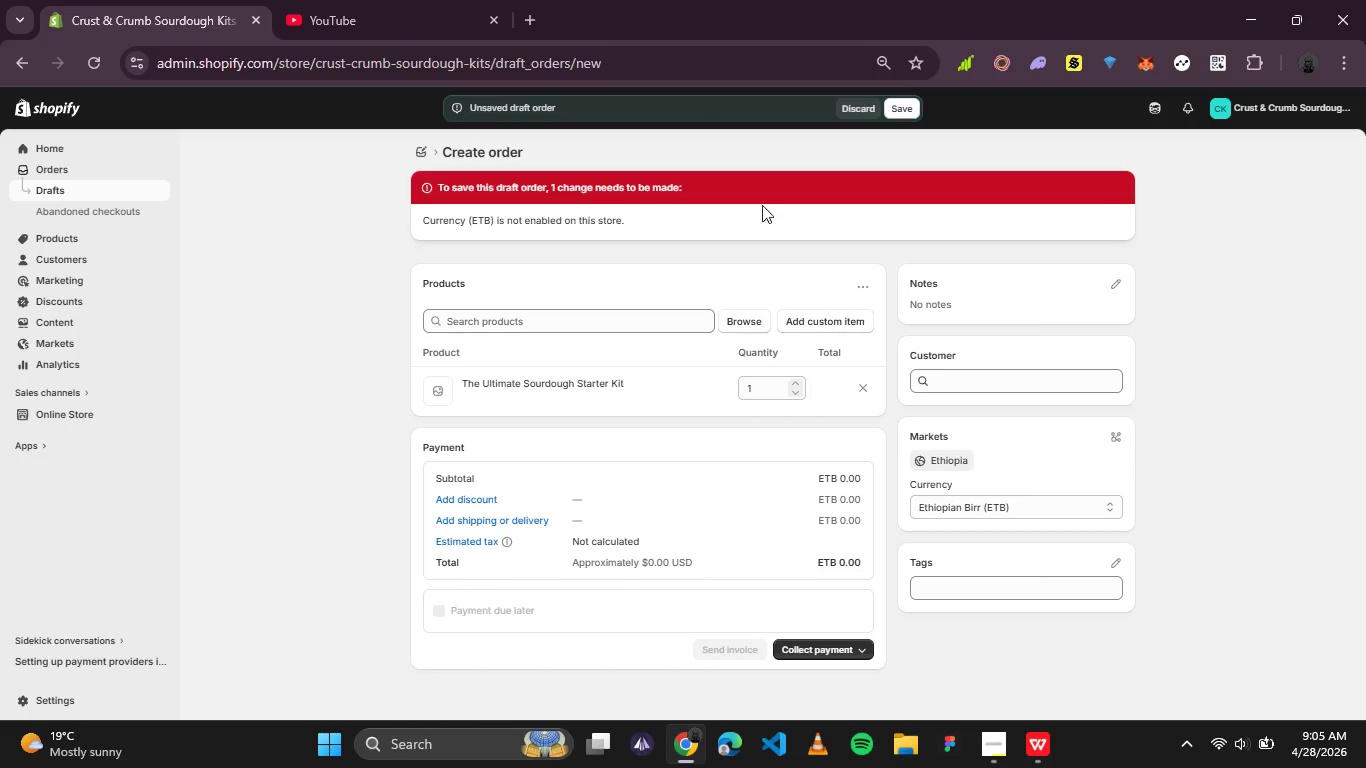 
left_click([854, 105])
 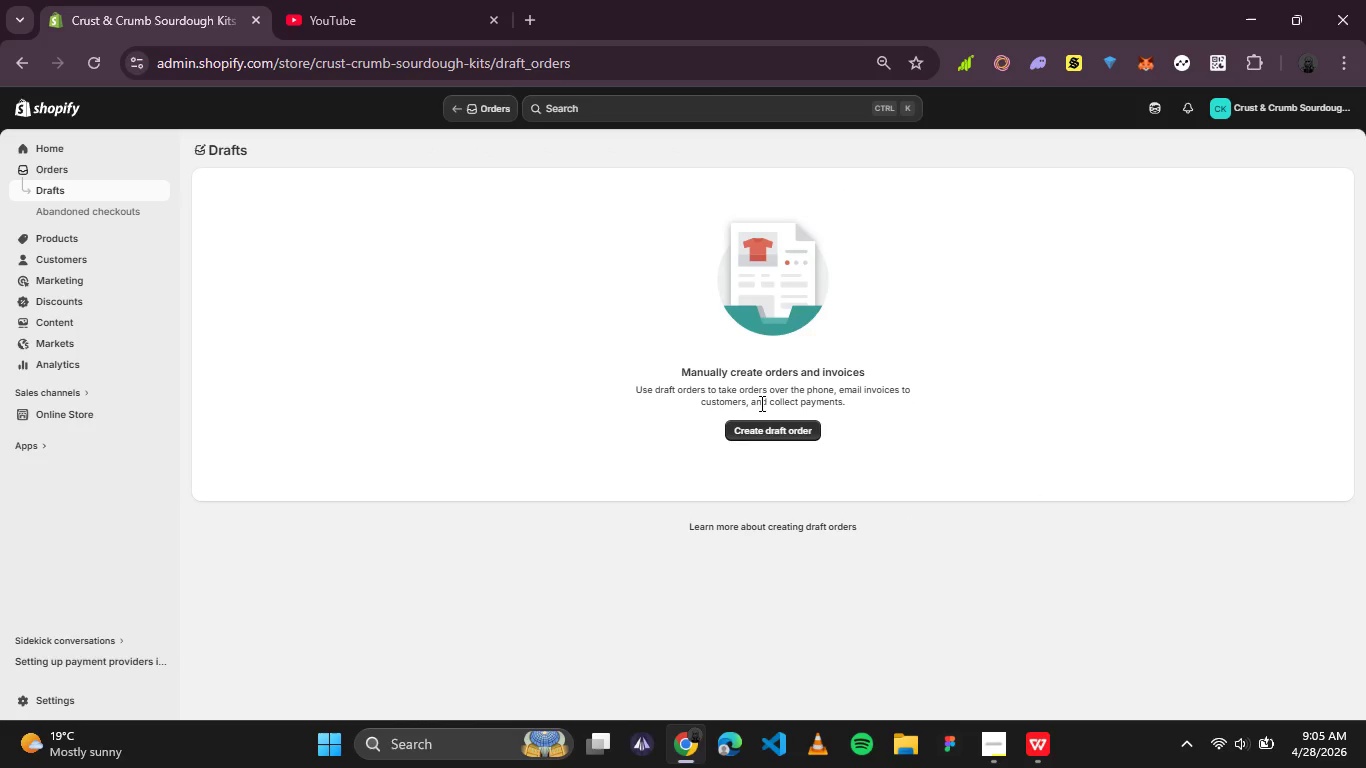 
left_click([752, 436])
 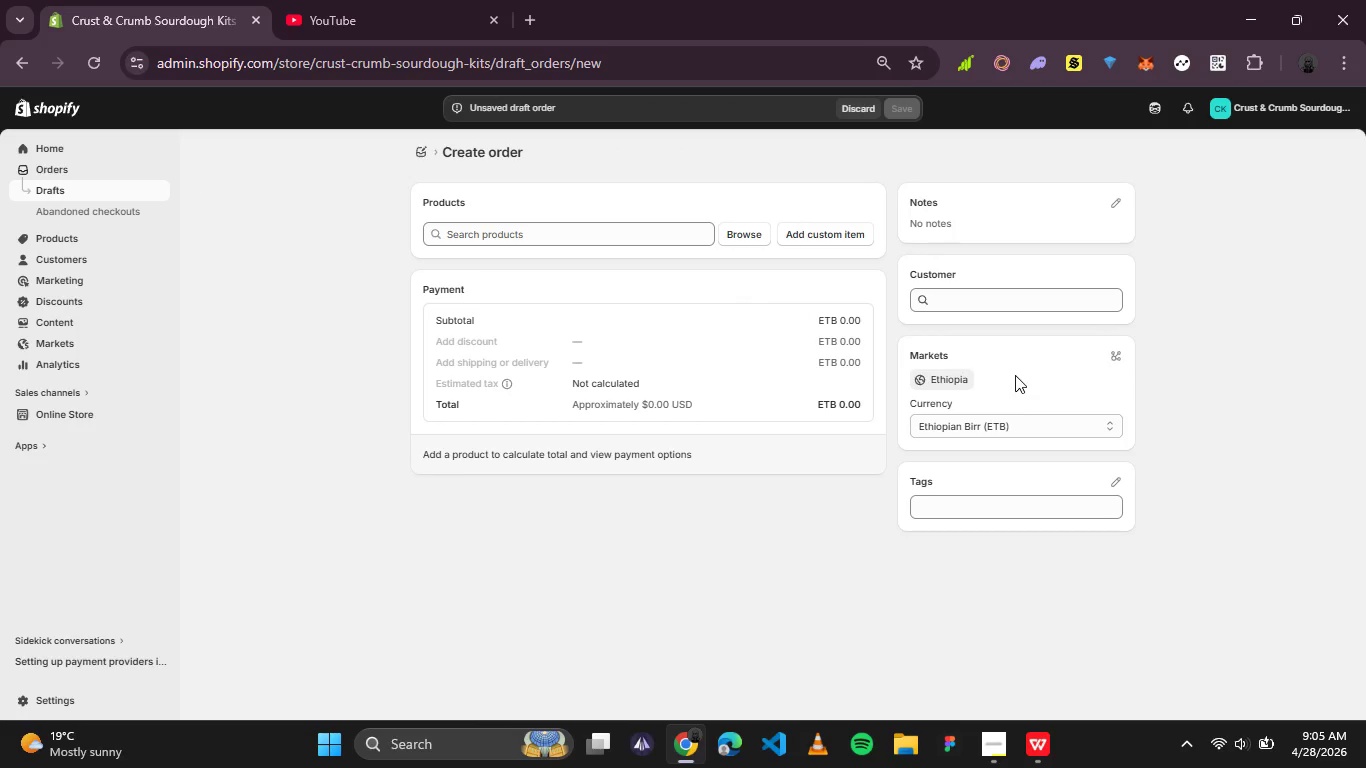 
wait(5.52)
 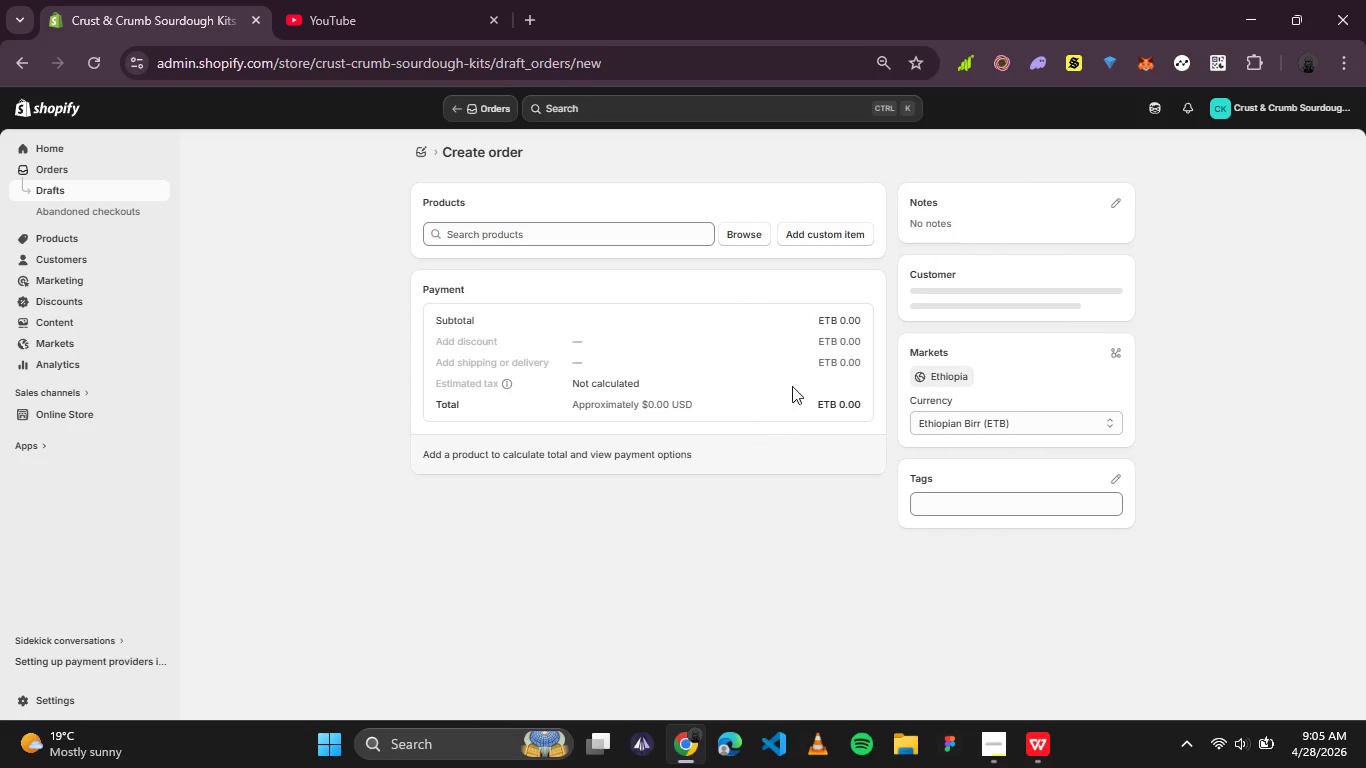 
left_click([1120, 360])
 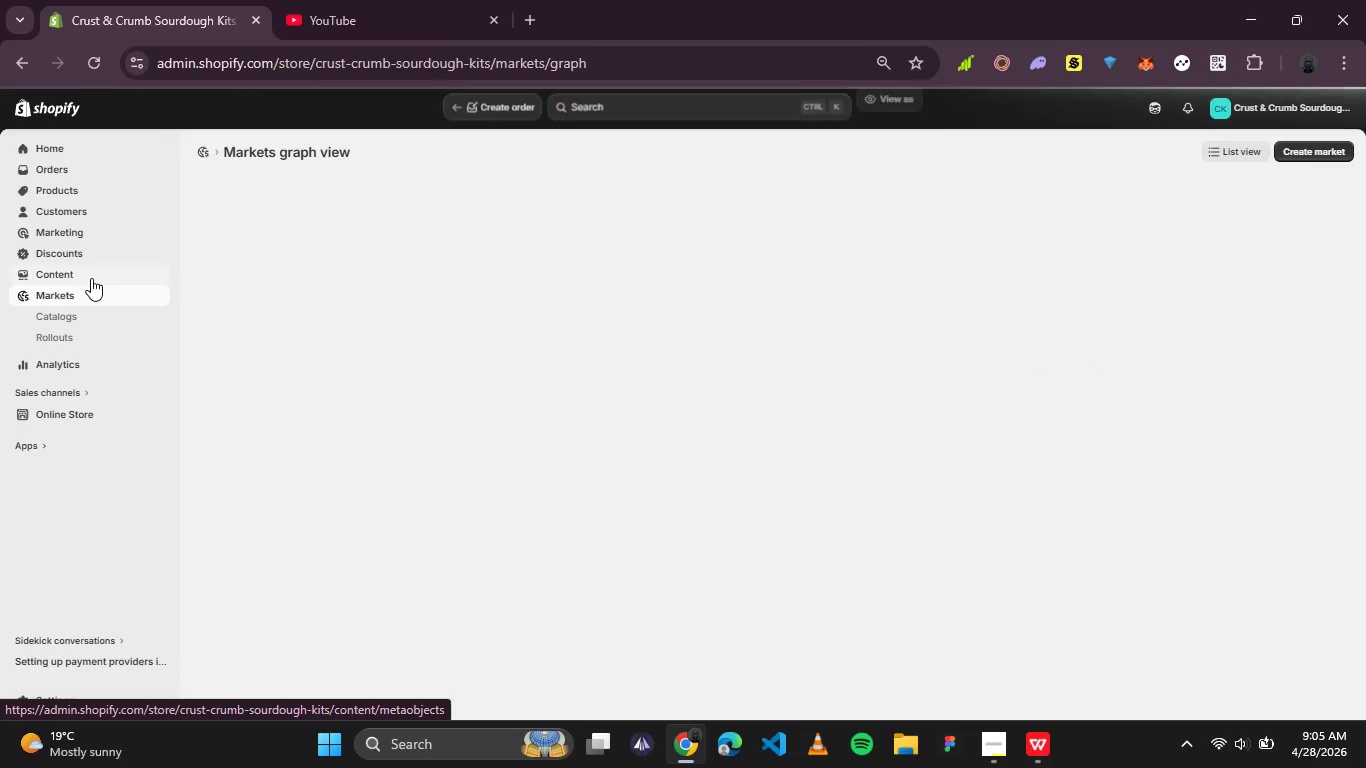 
wait(8.23)
 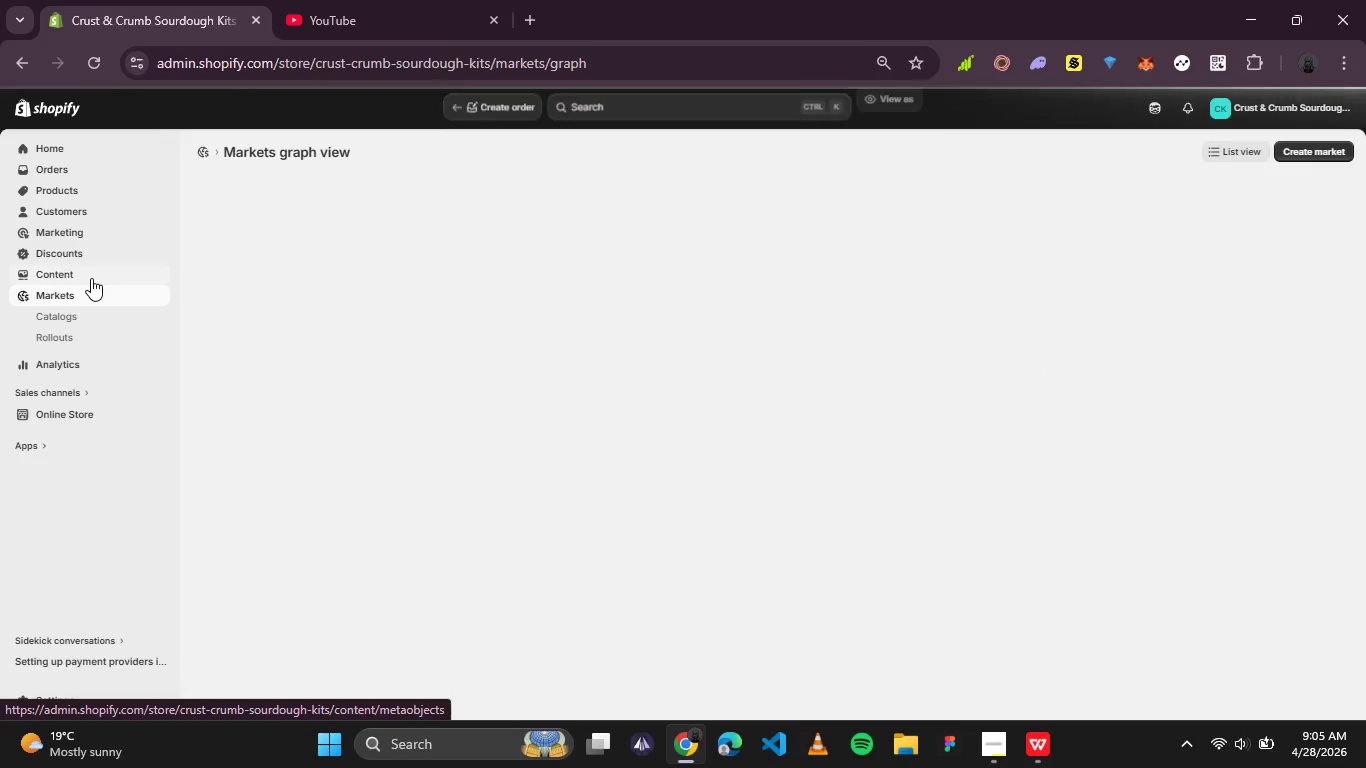 
left_click([657, 404])
 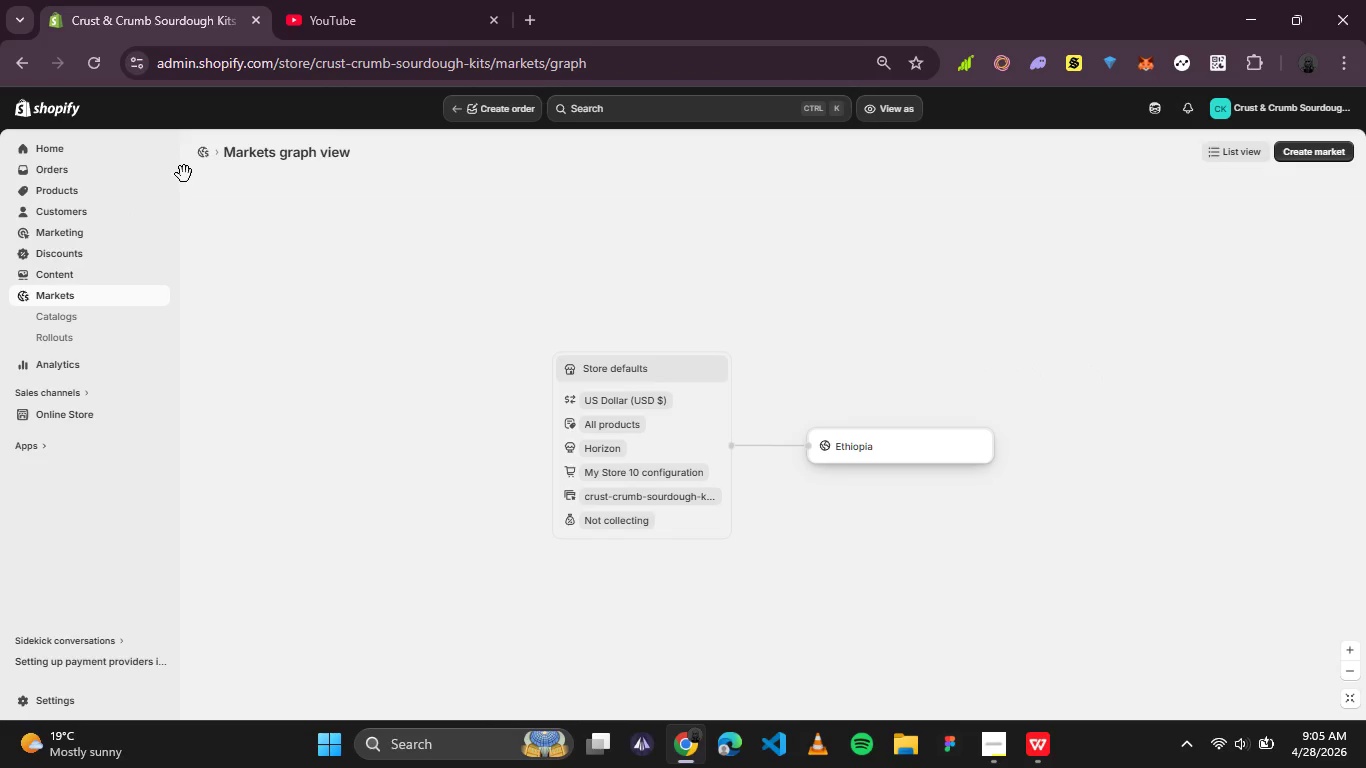 
left_click([203, 146])
 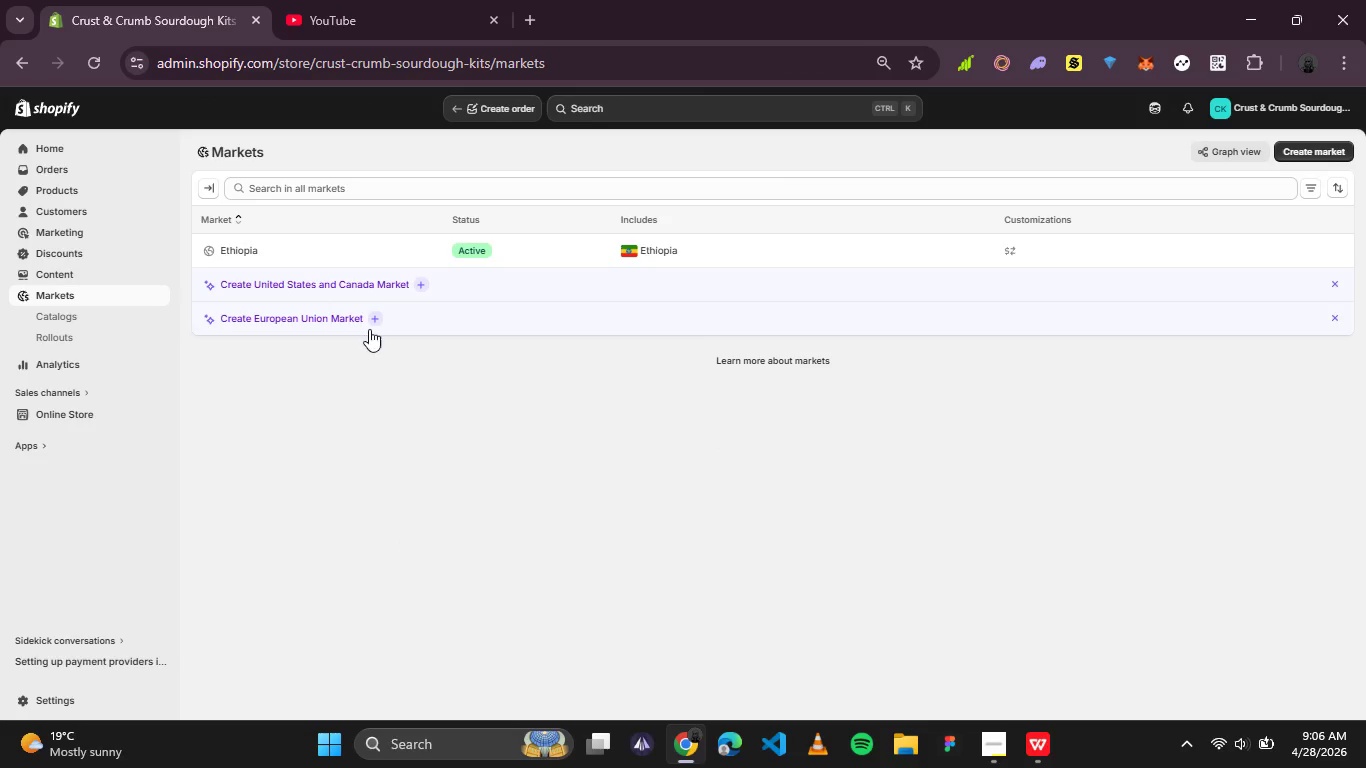 
wait(6.66)
 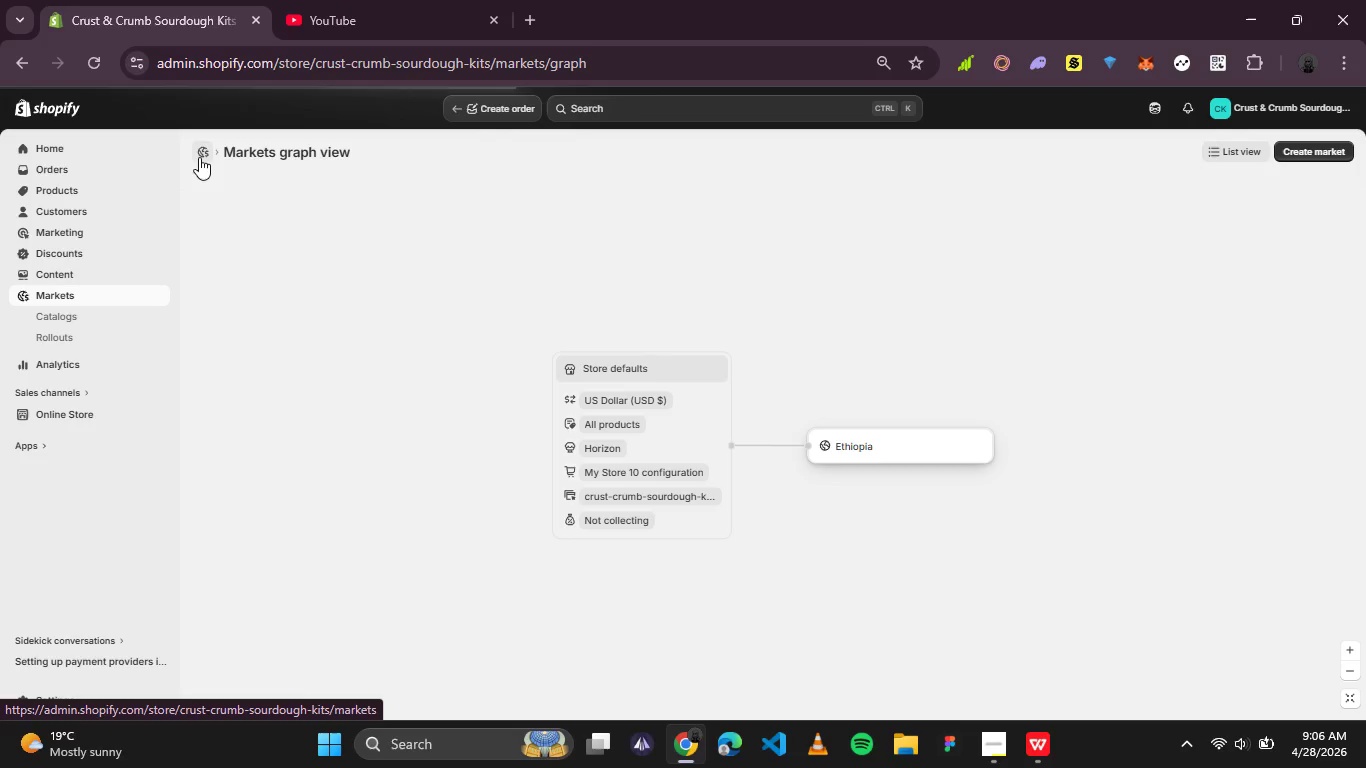 
left_click([426, 288])
 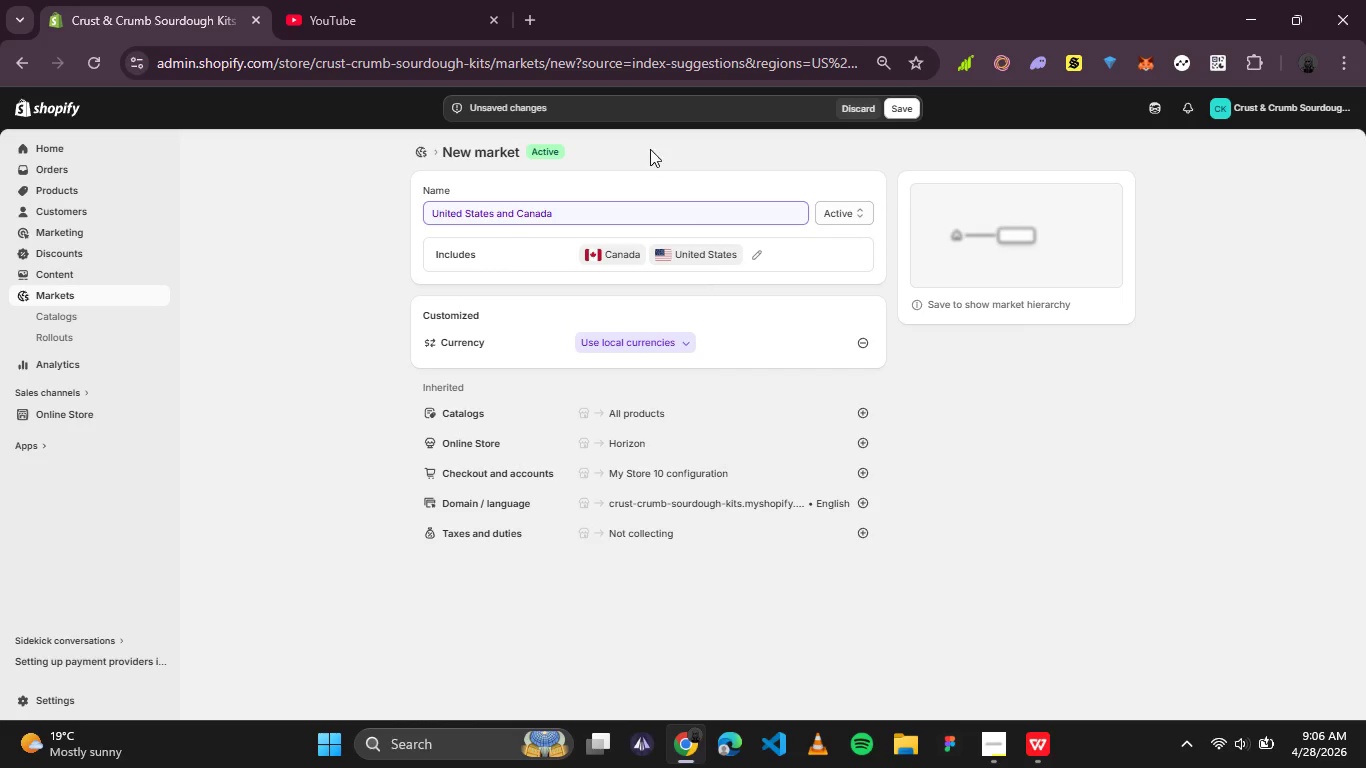 
wait(5.69)
 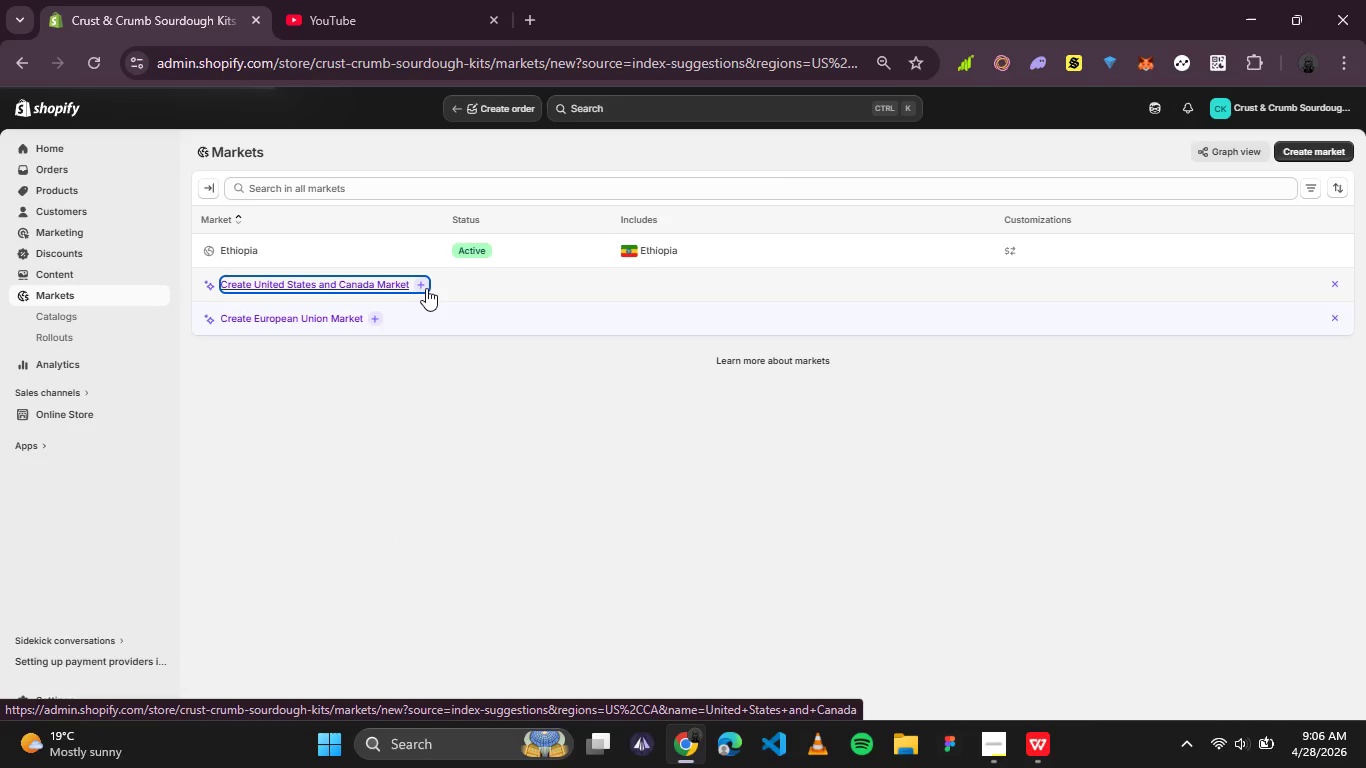 
left_click([895, 108])
 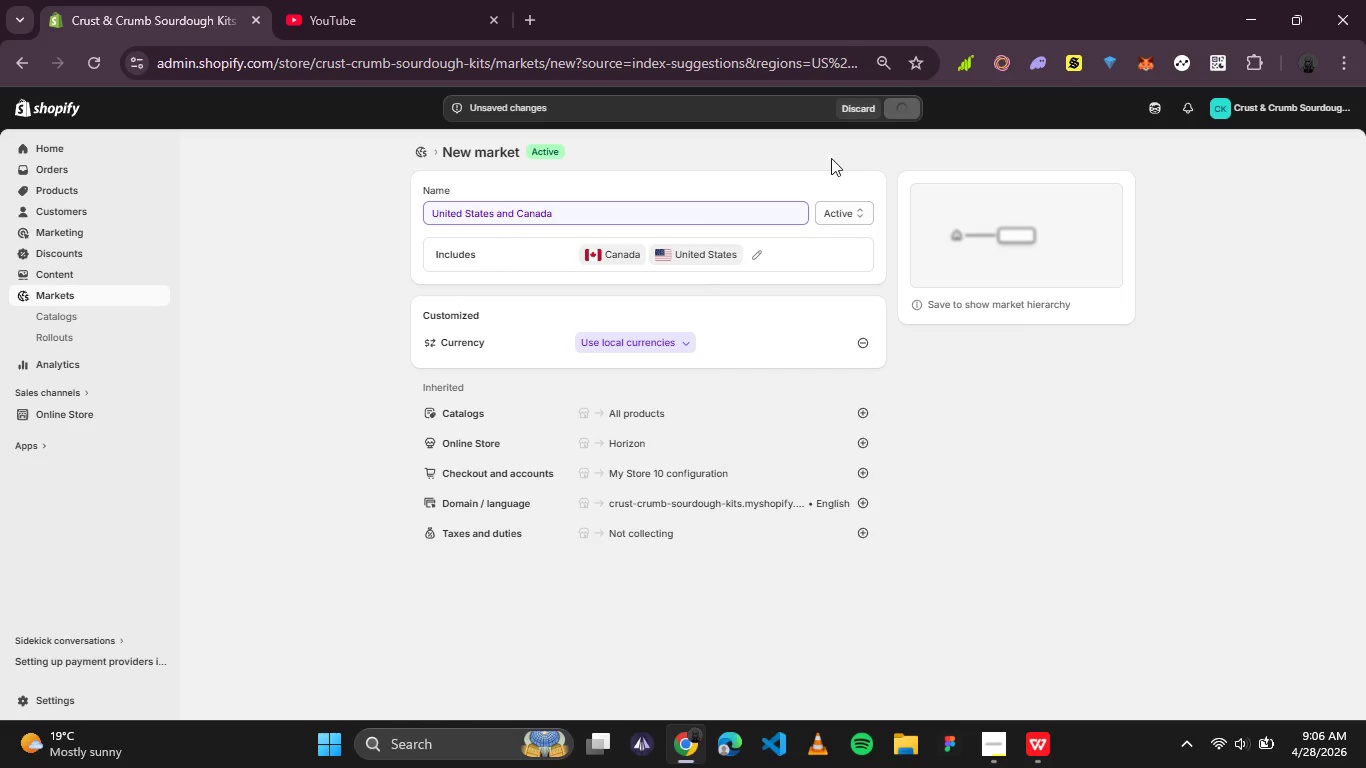 
mouse_move([839, 164])
 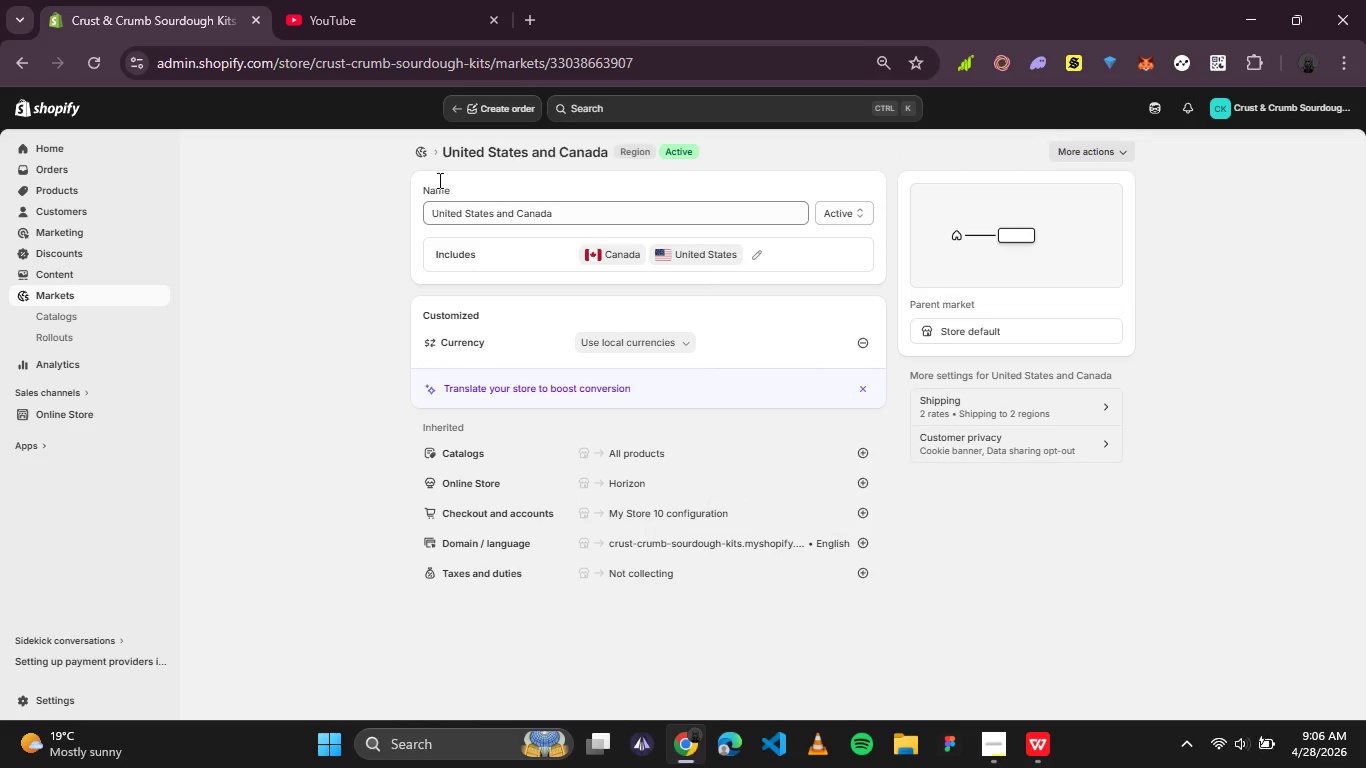 
left_click([420, 151])
 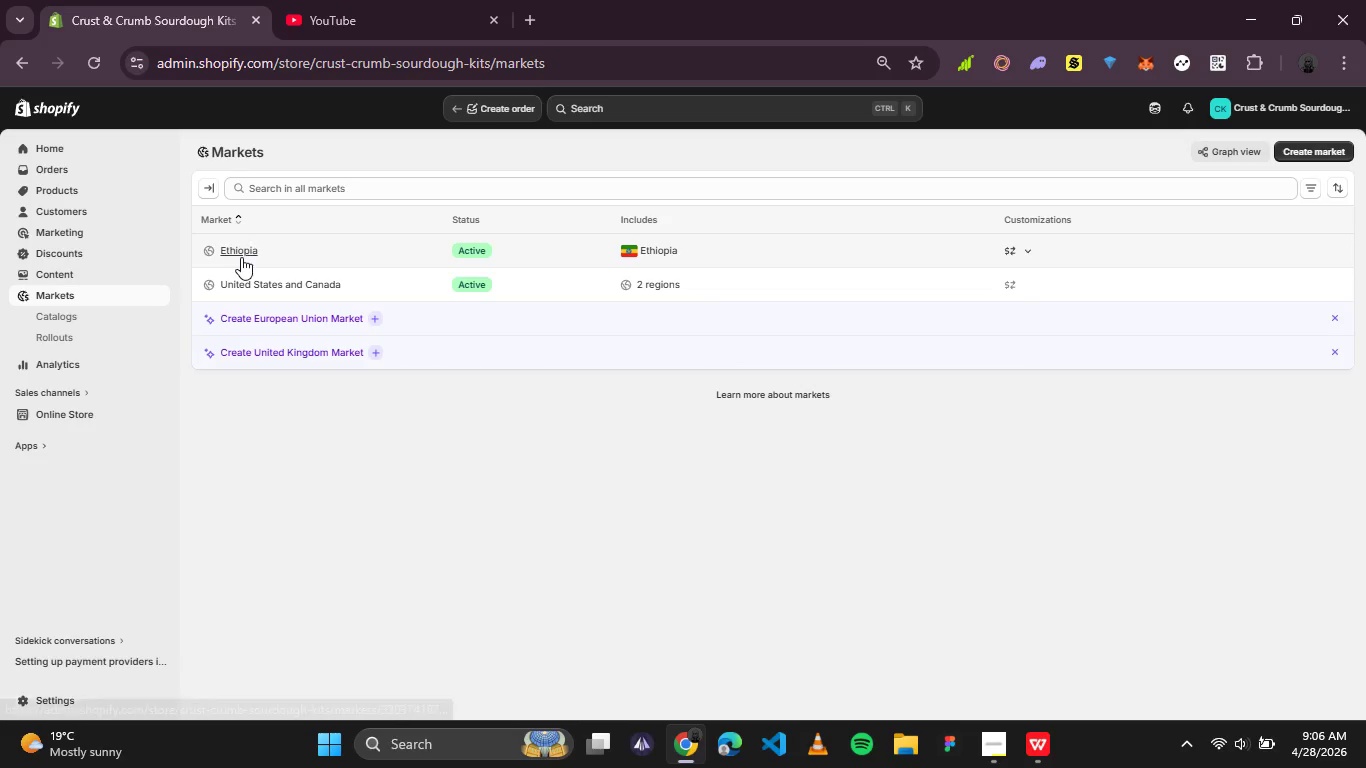 
wait(5.39)
 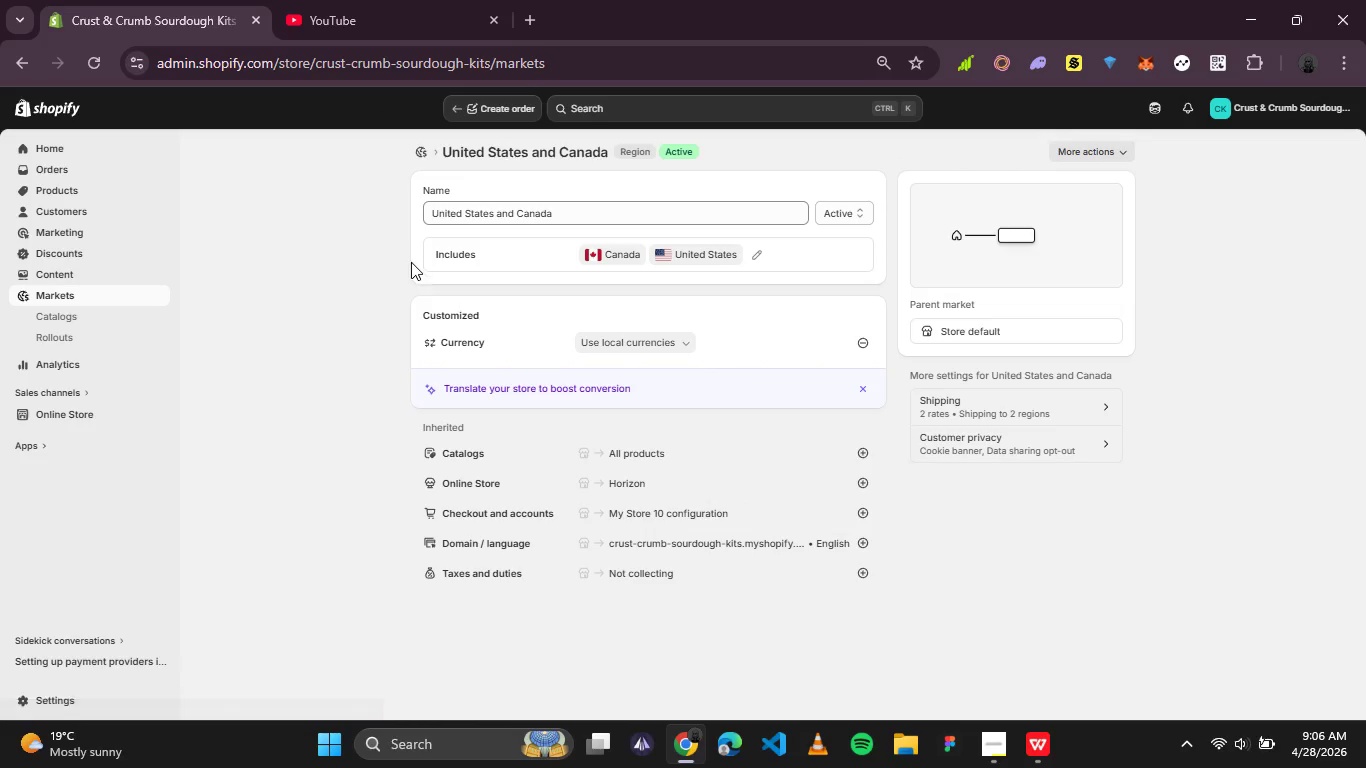 
left_click([1028, 256])
 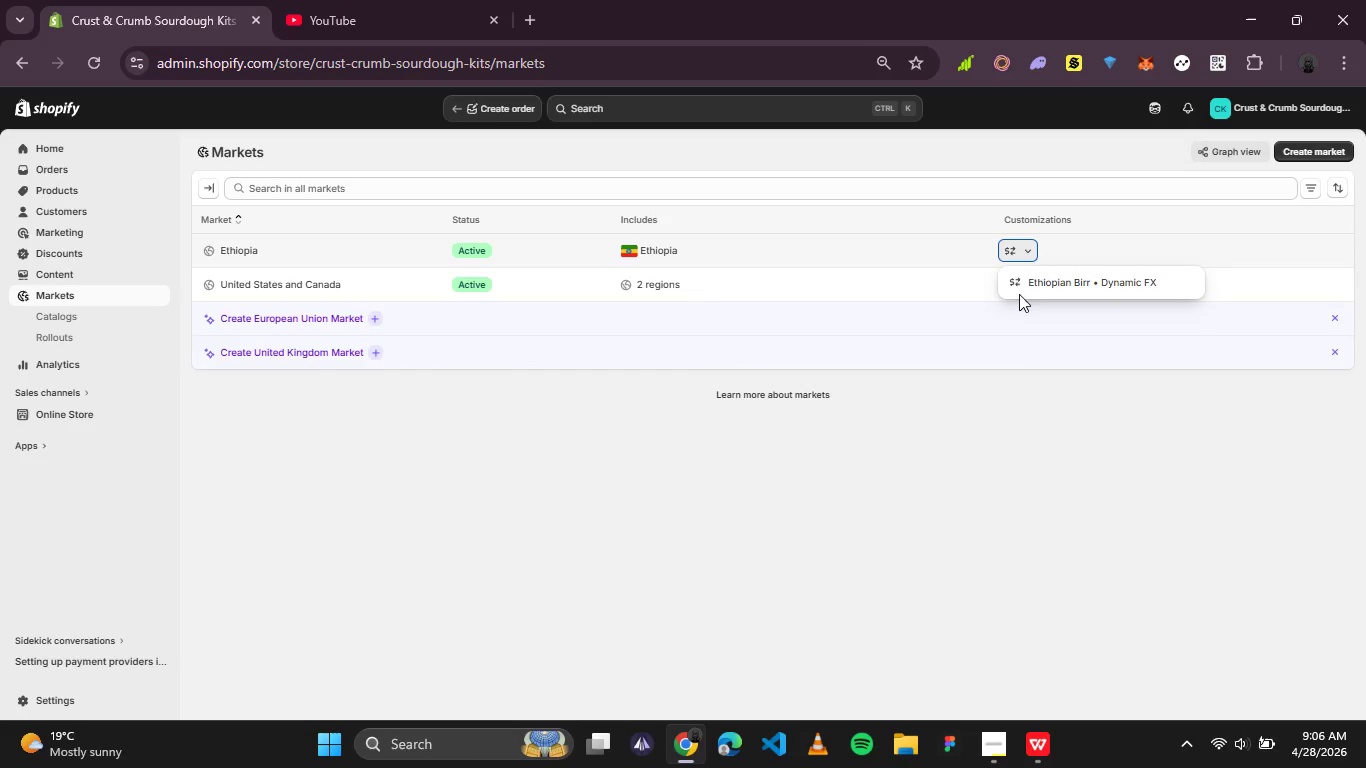 
left_click([1037, 549])
 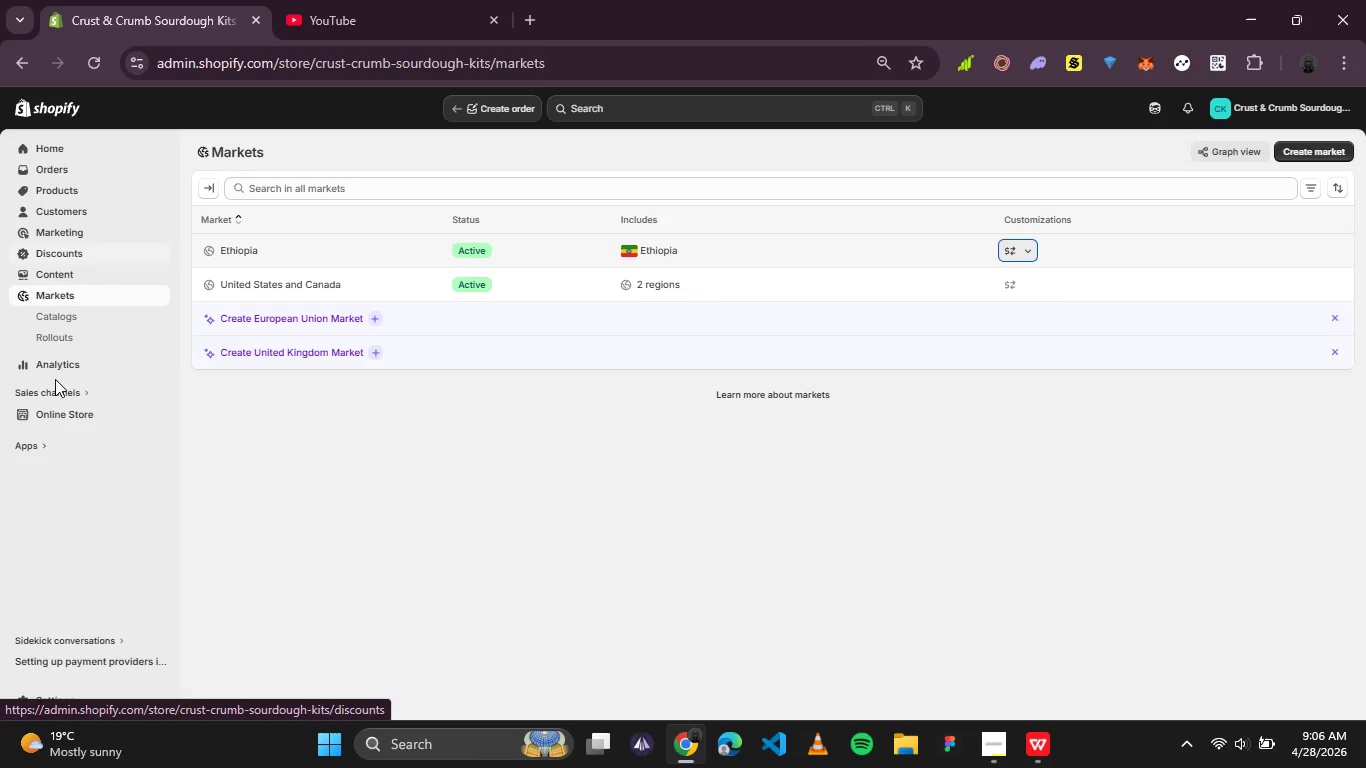 
left_click([18, 702])
 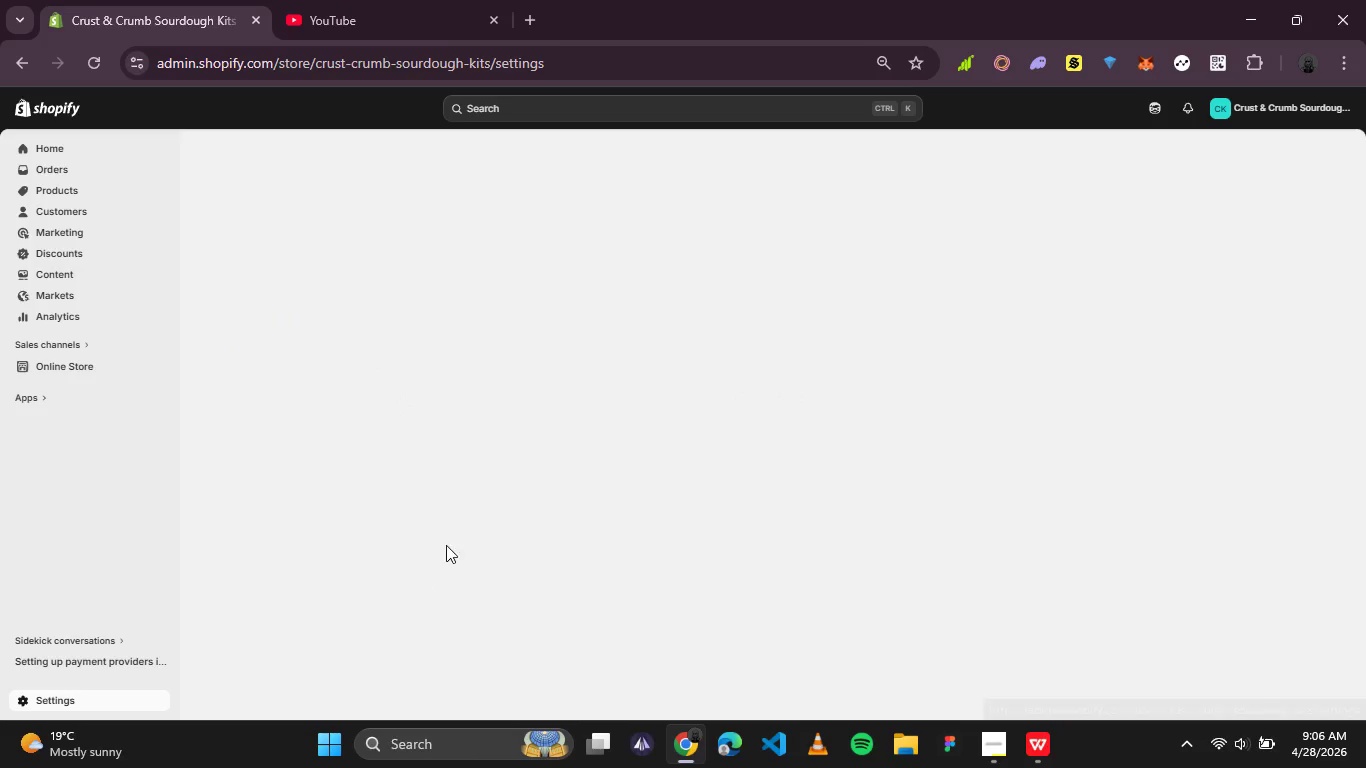 
mouse_move([333, 227])
 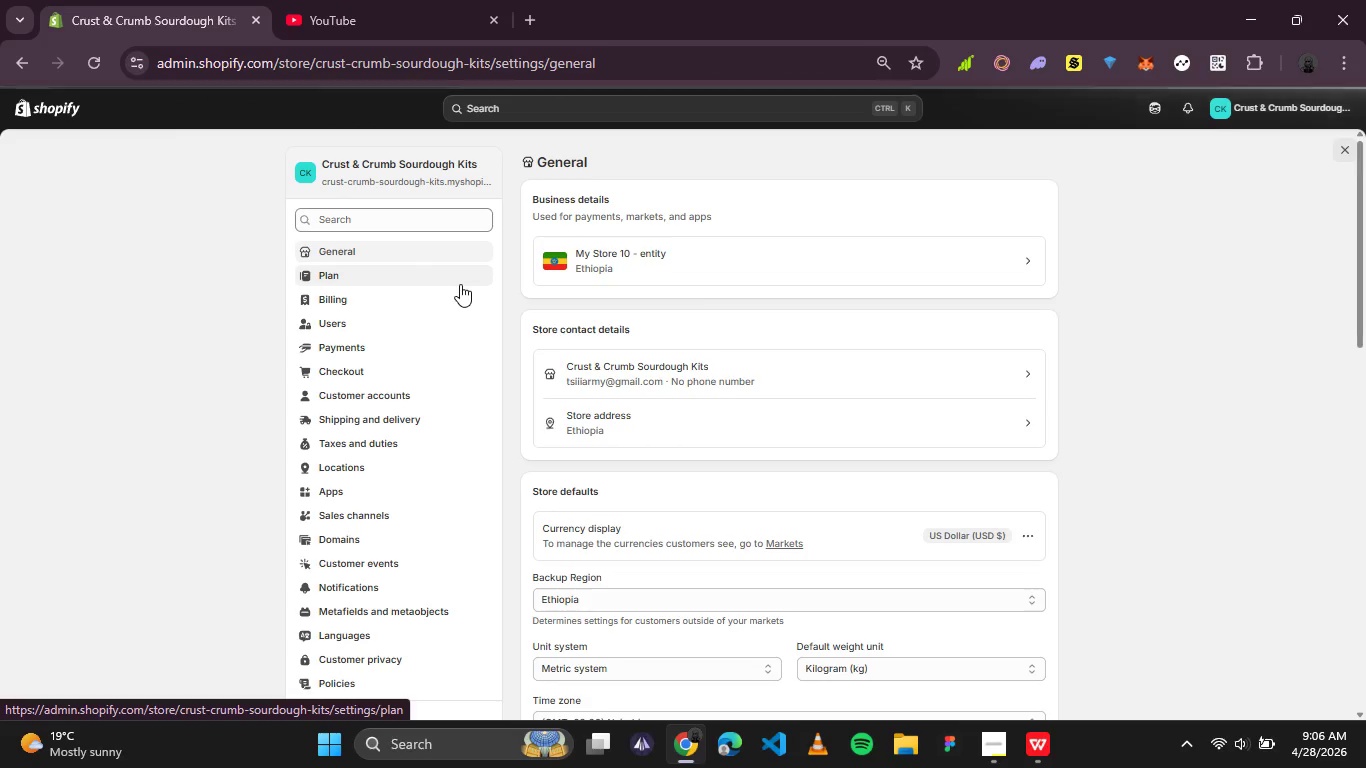 
left_click([902, 267])